 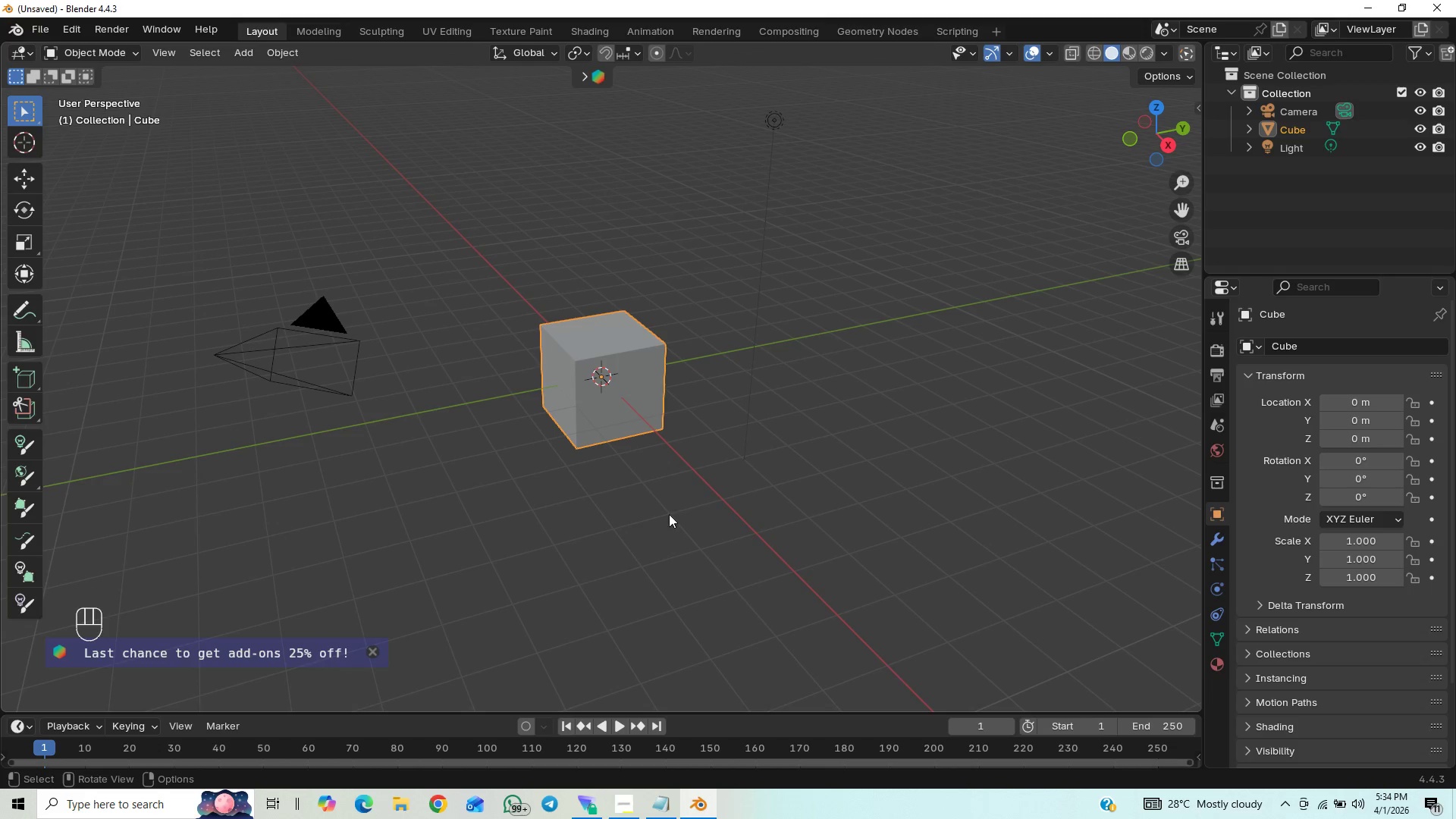 
left_click([1215, 350])
 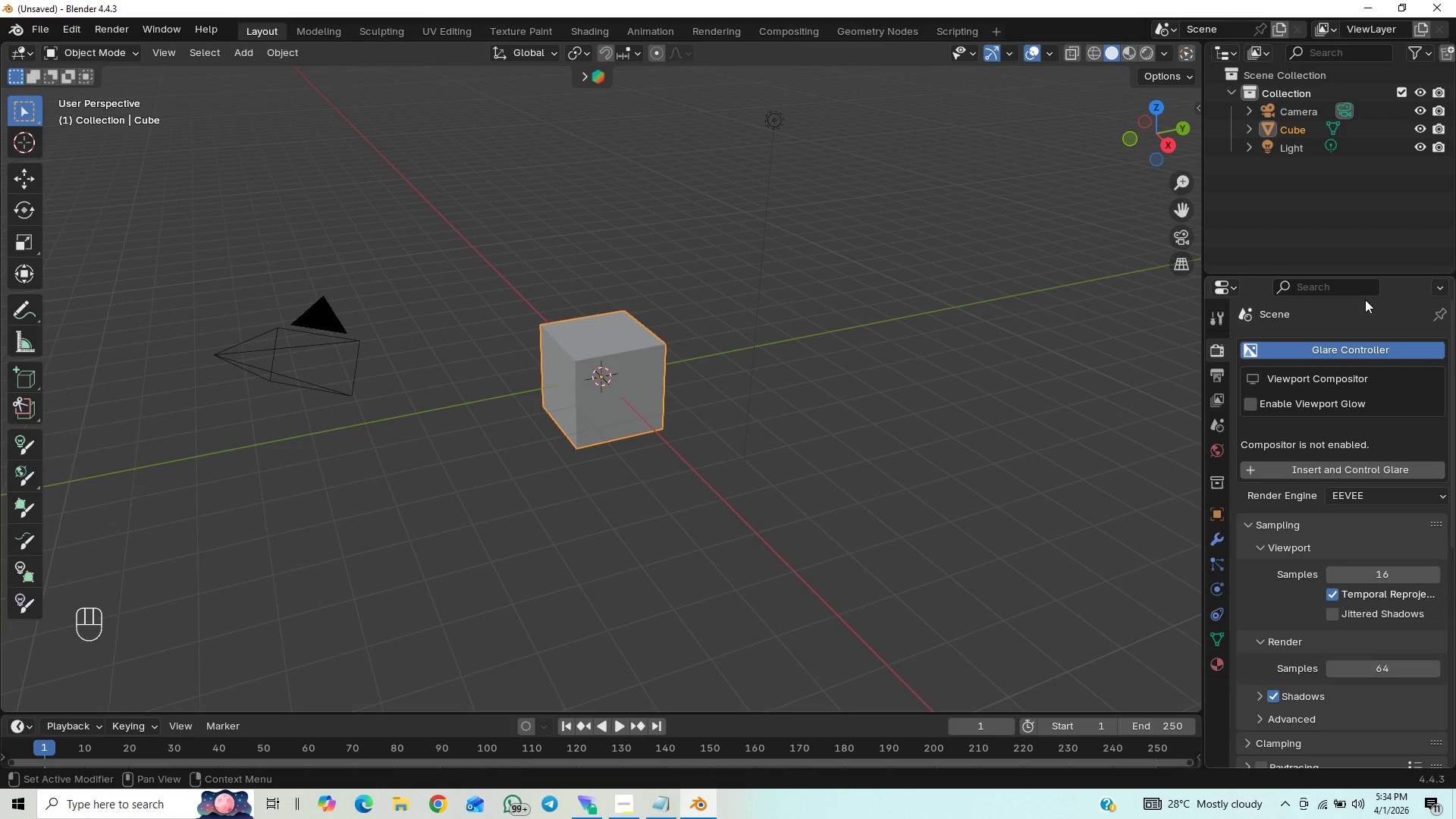 
left_click_drag(start_coordinate=[1455, 321], to_coordinate=[1455, 383])
 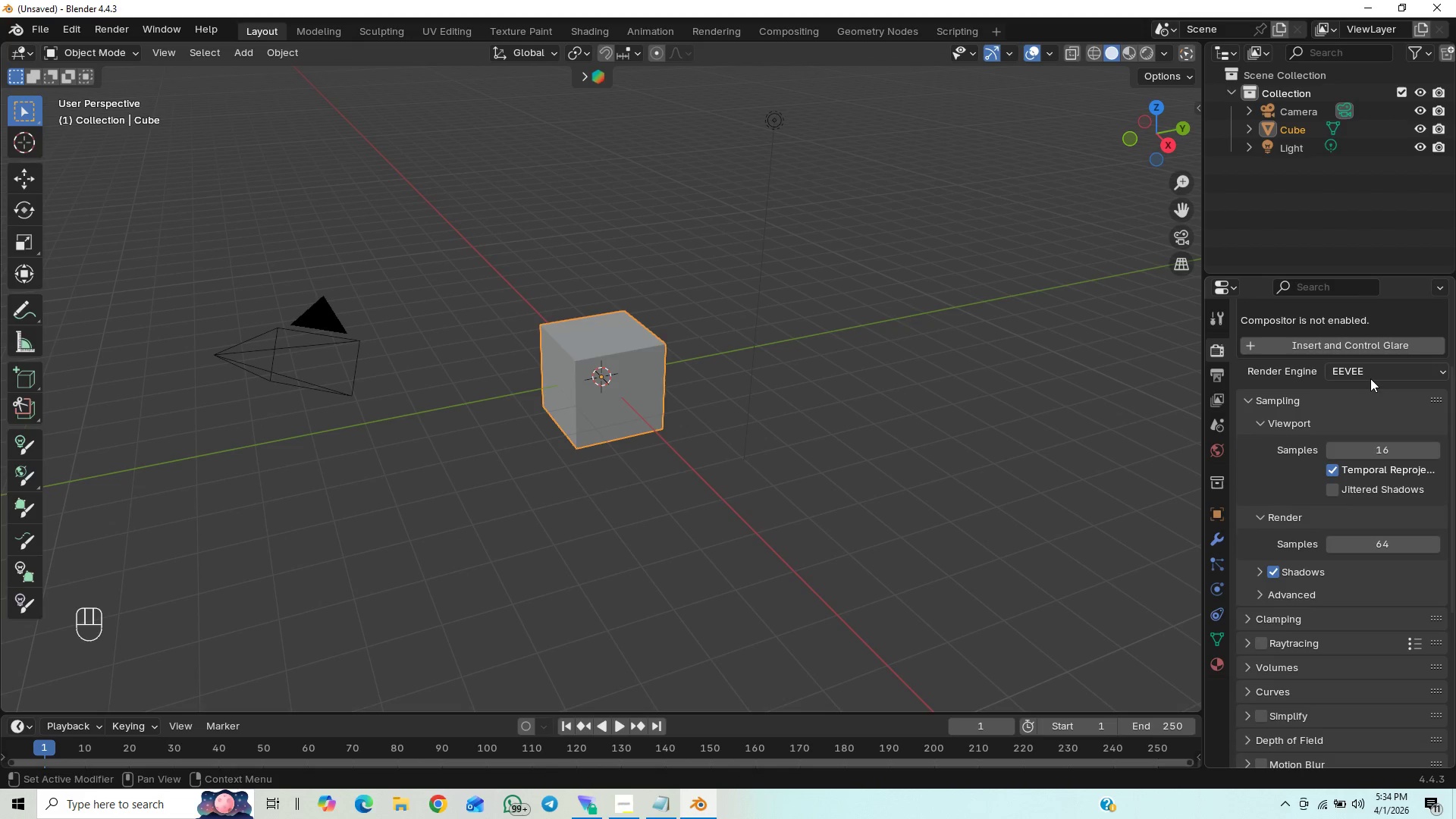 
left_click([1372, 370])
 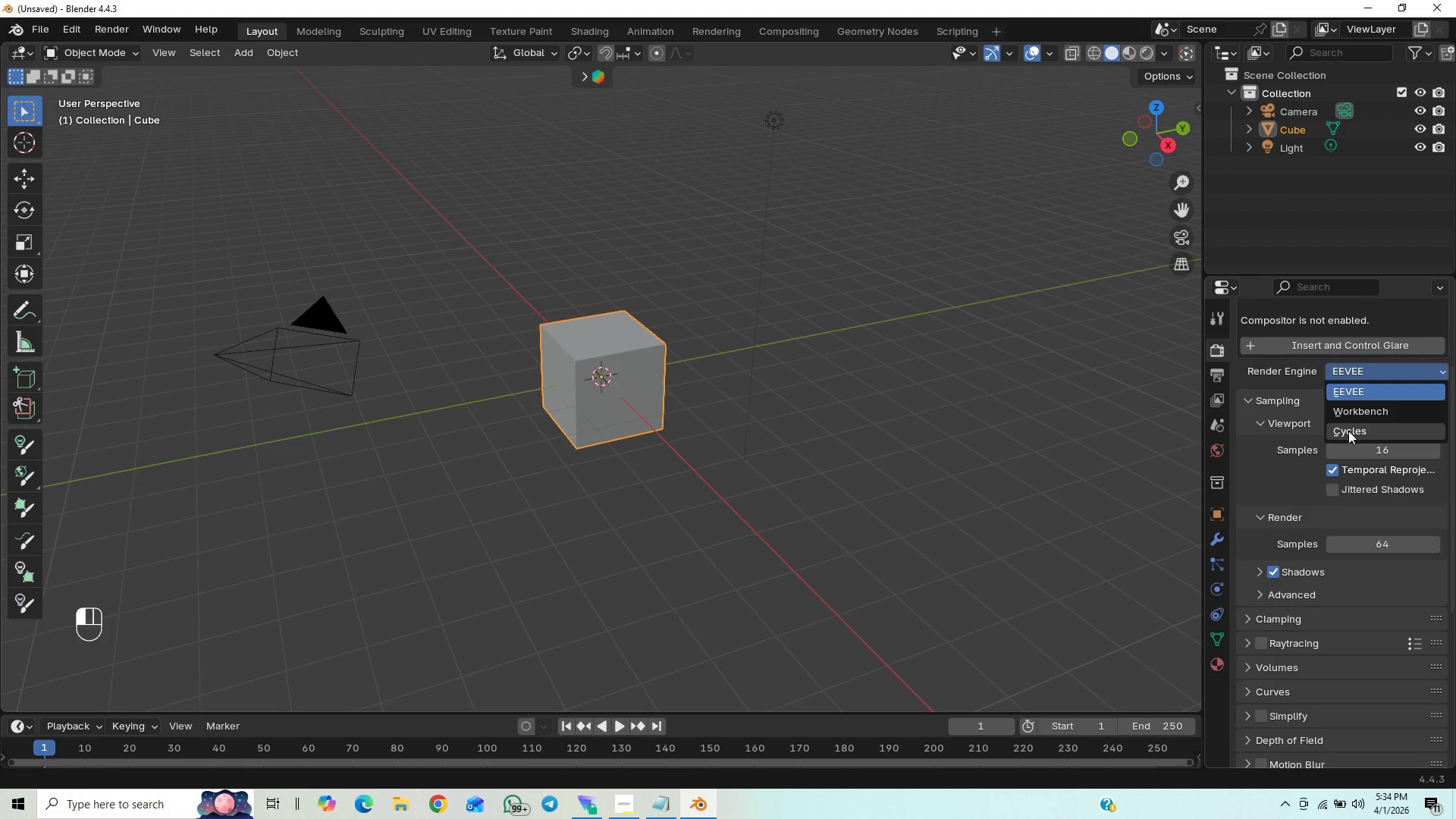 
left_click([1345, 431])
 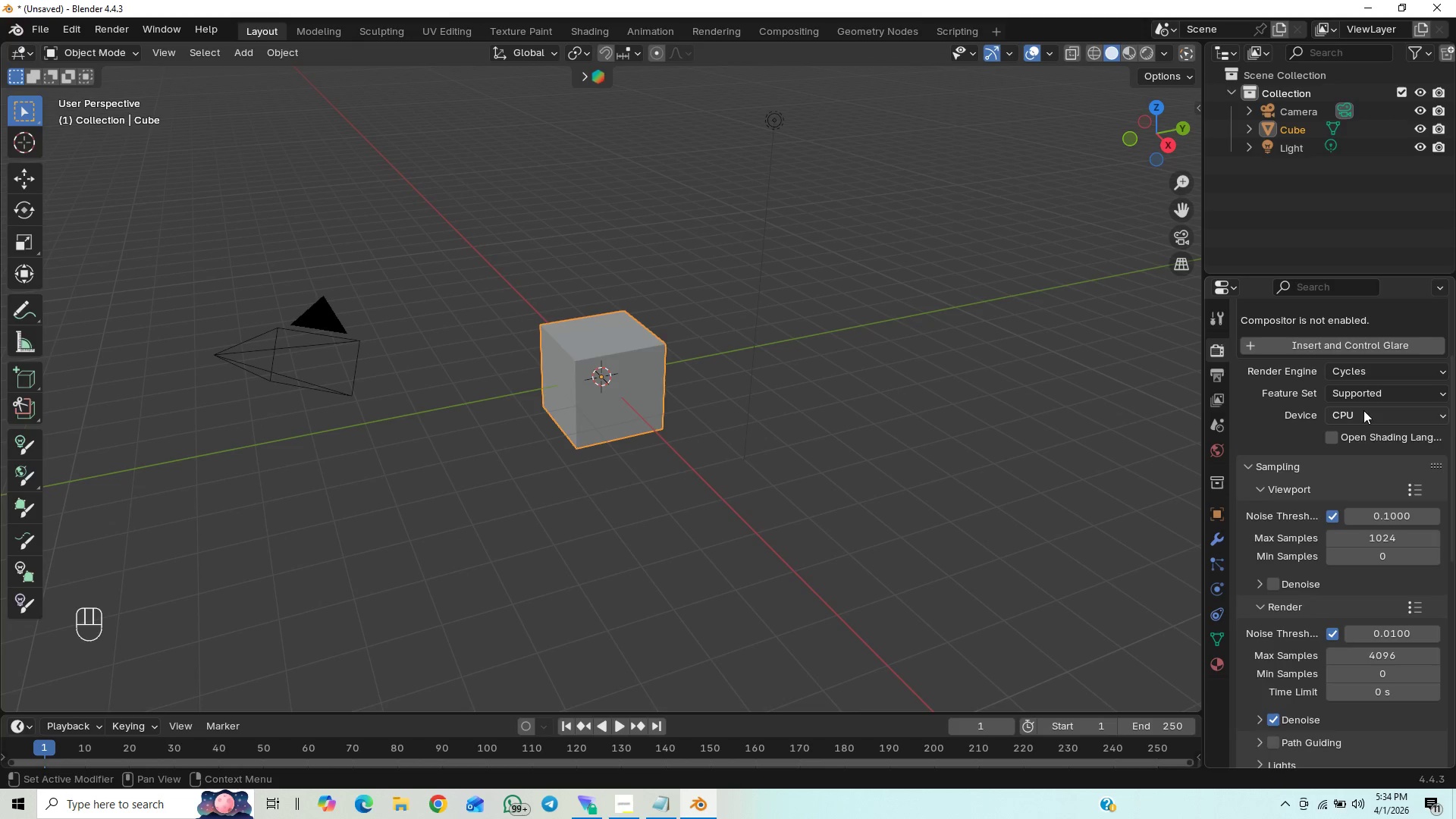 
left_click([1369, 395])
 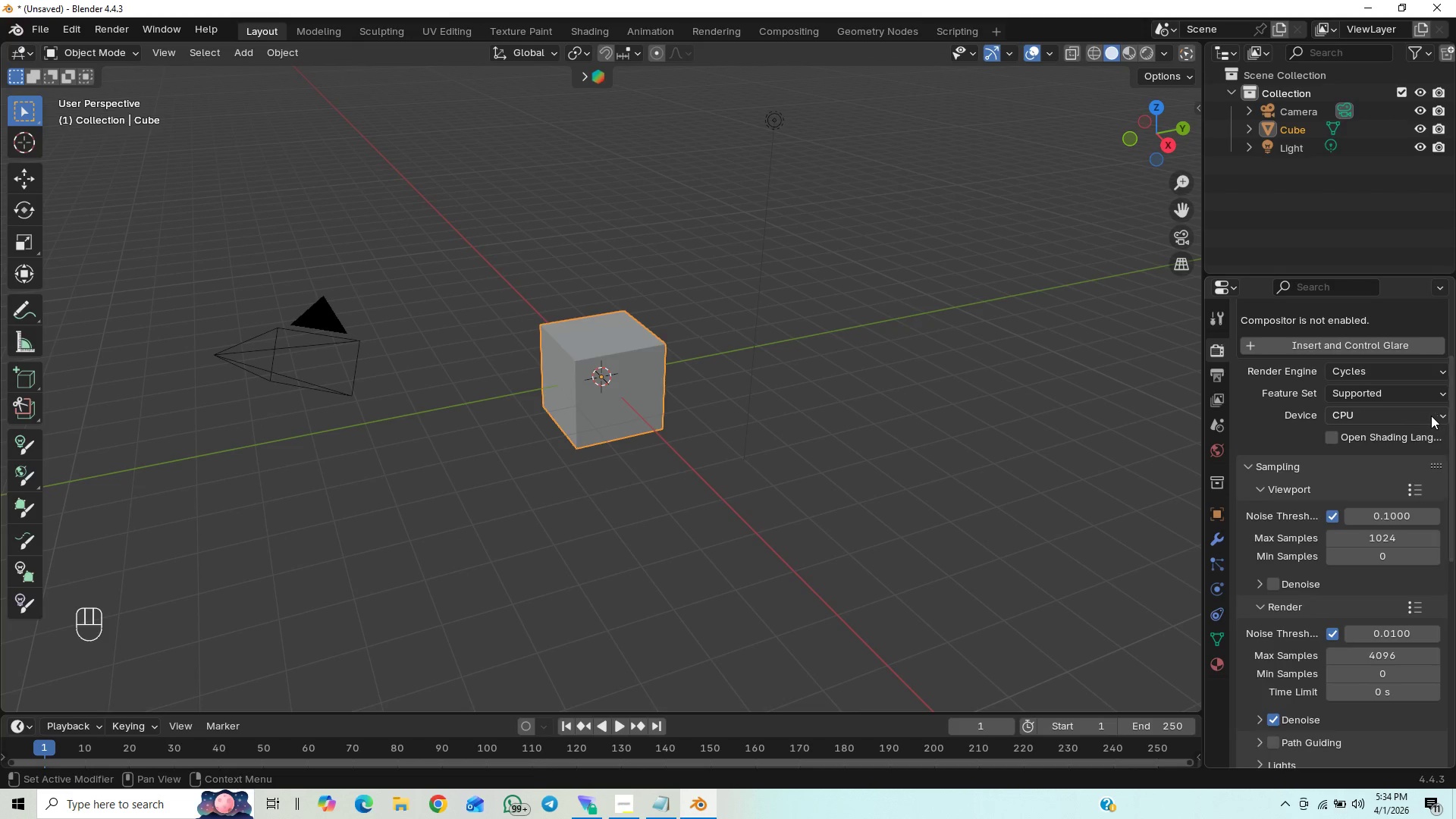 
left_click([1359, 418])
 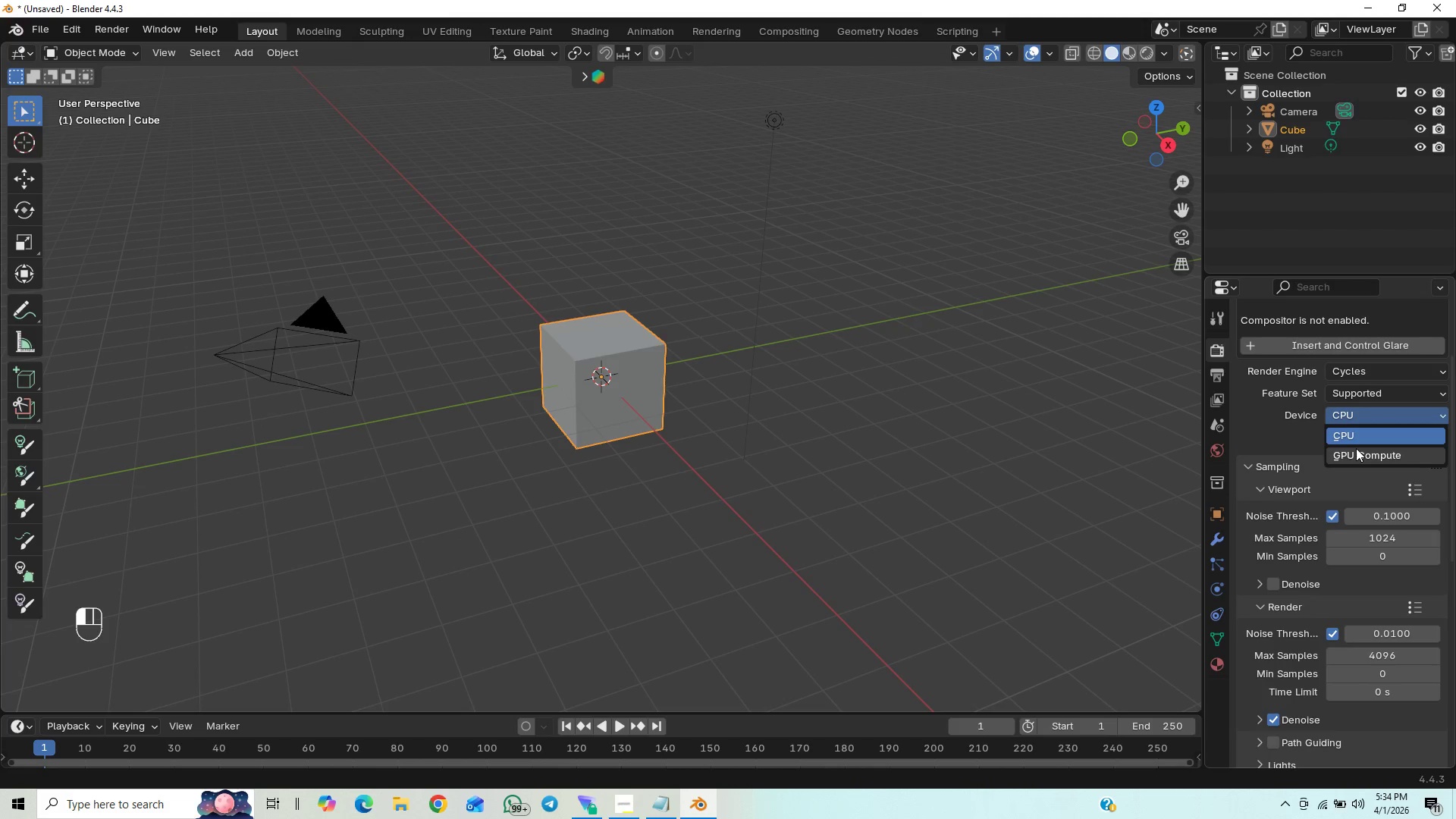 
left_click([1356, 448])
 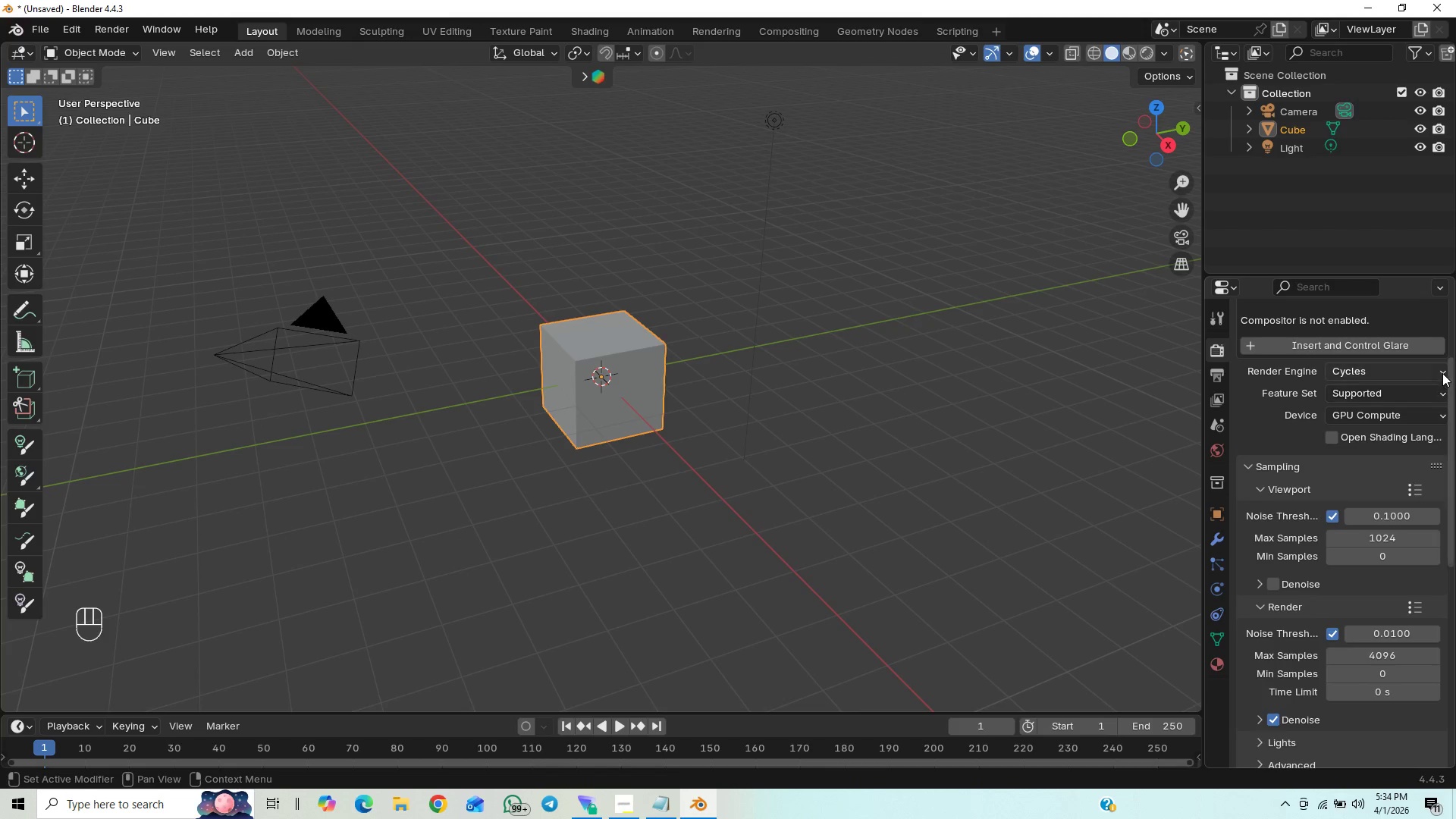 
left_click_drag(start_coordinate=[1454, 364], to_coordinate=[1434, 432])
 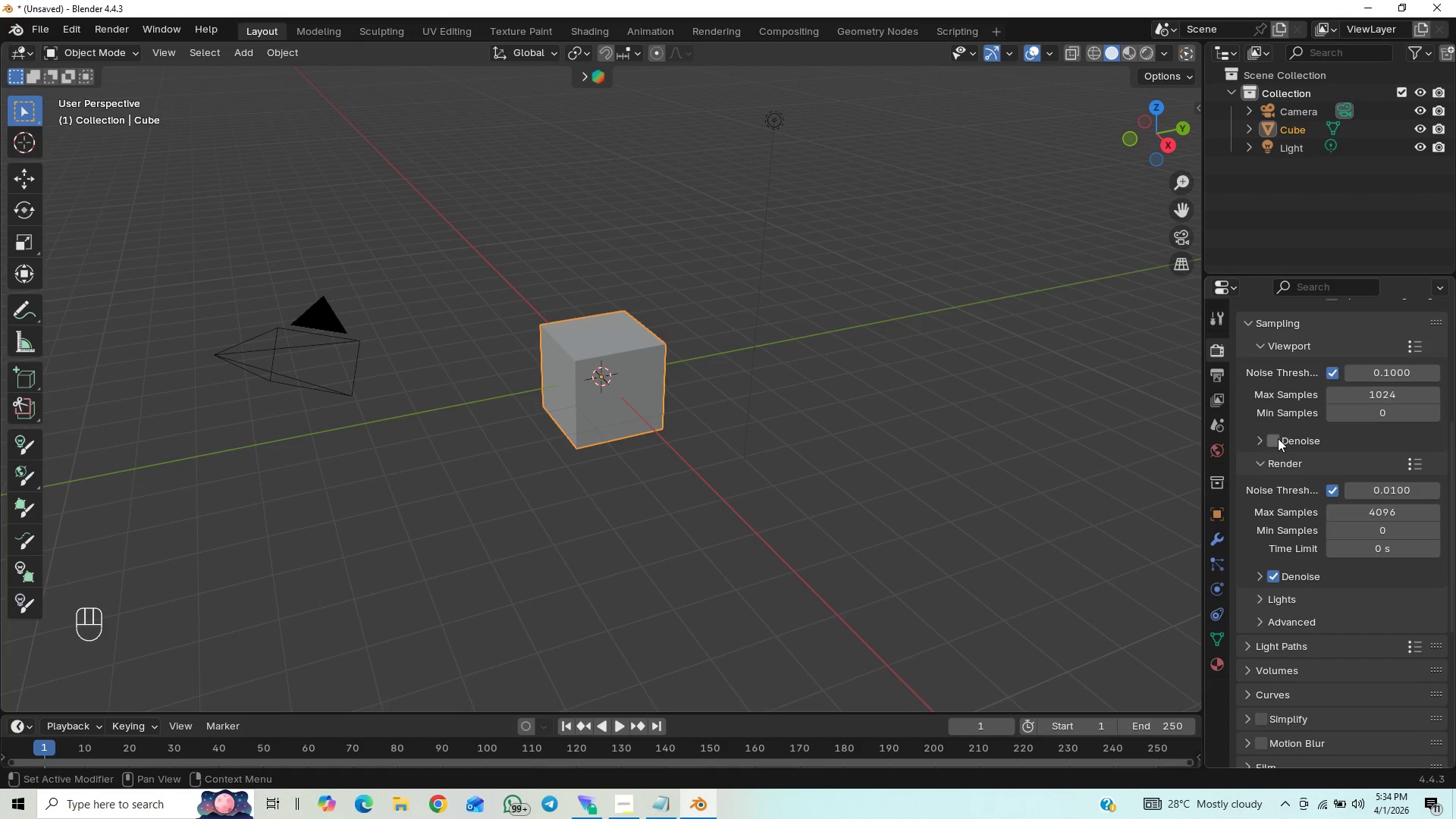 
left_click([1278, 438])
 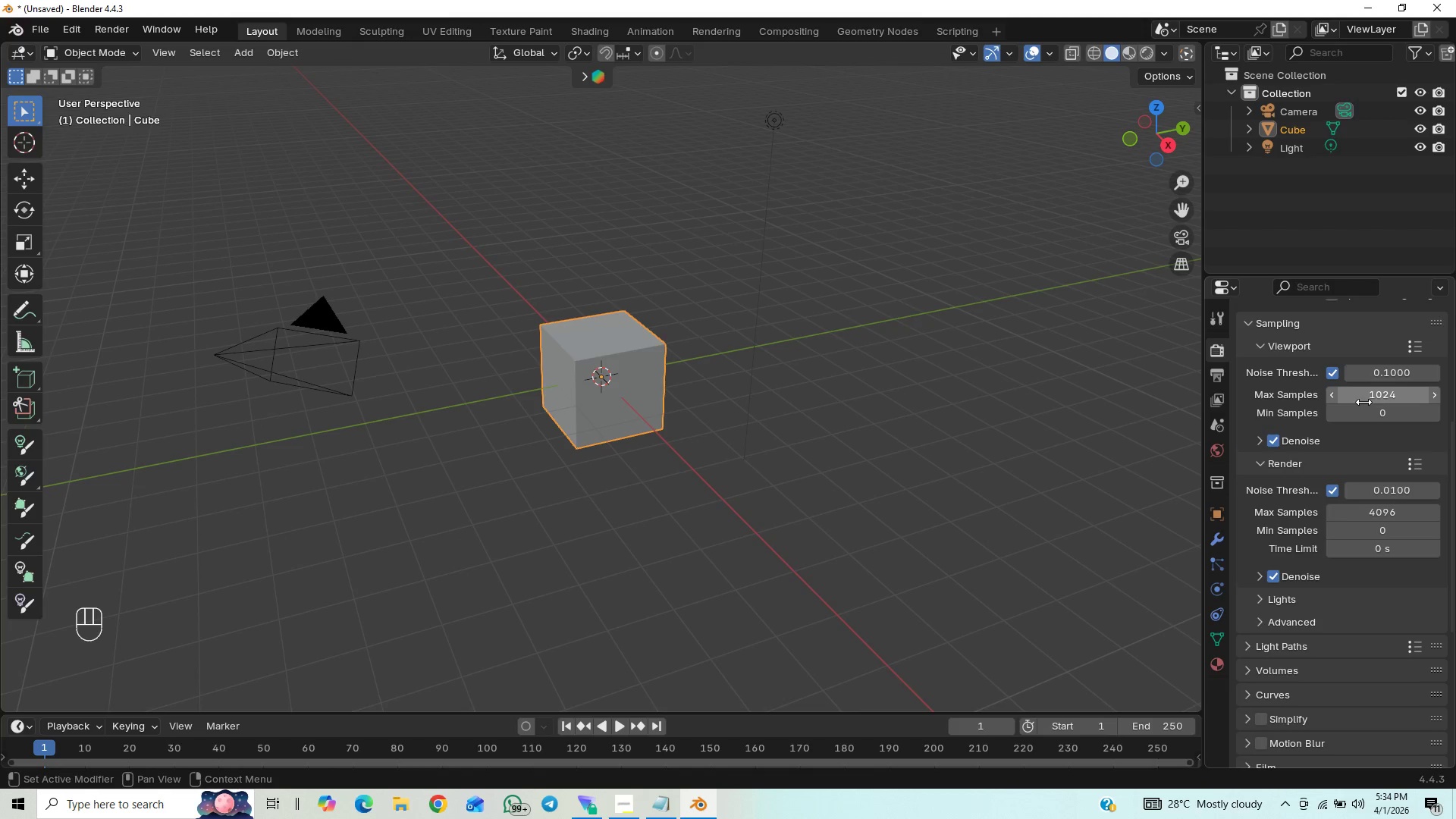 
left_click([1363, 402])
 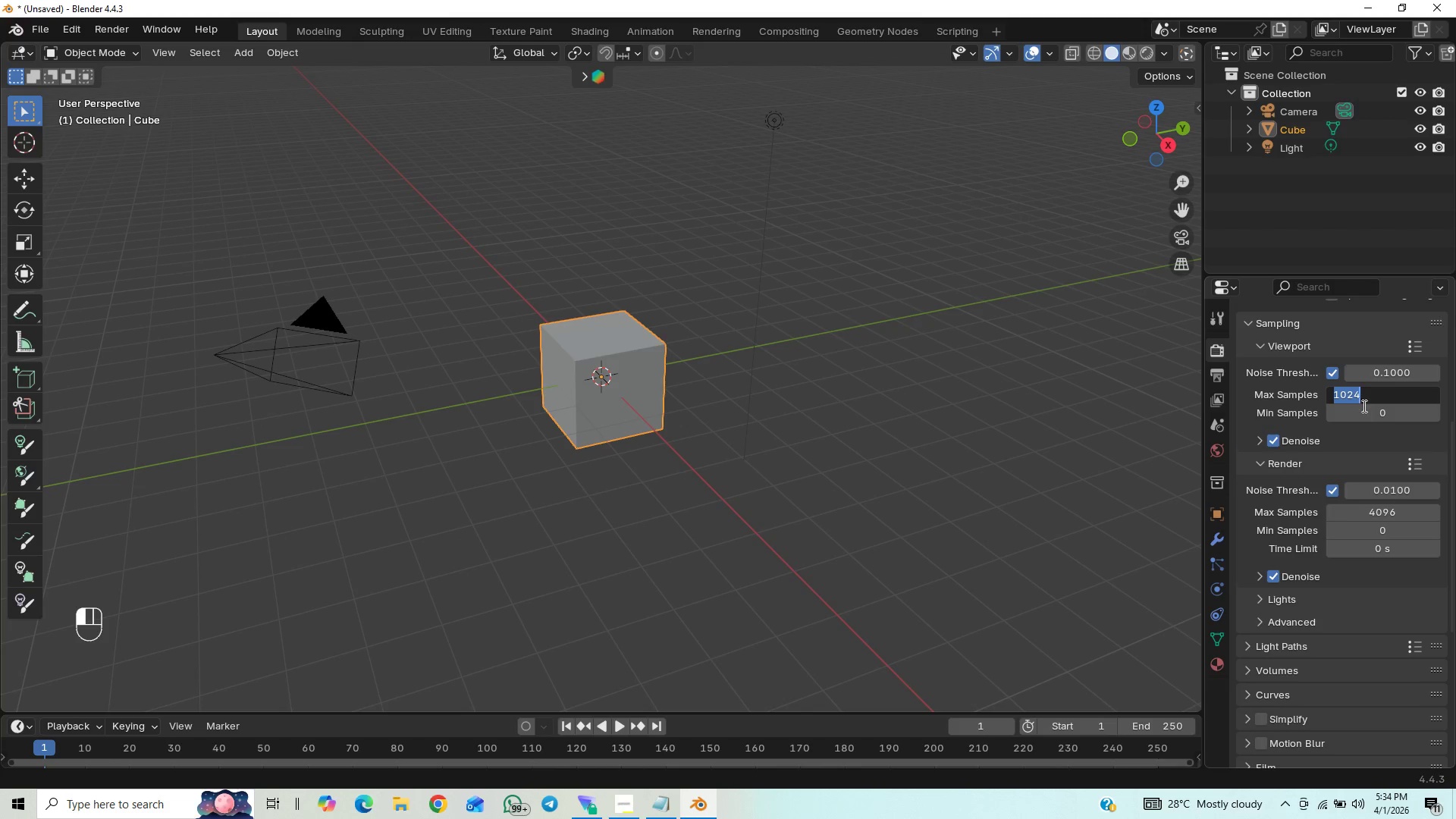 
type(32)
 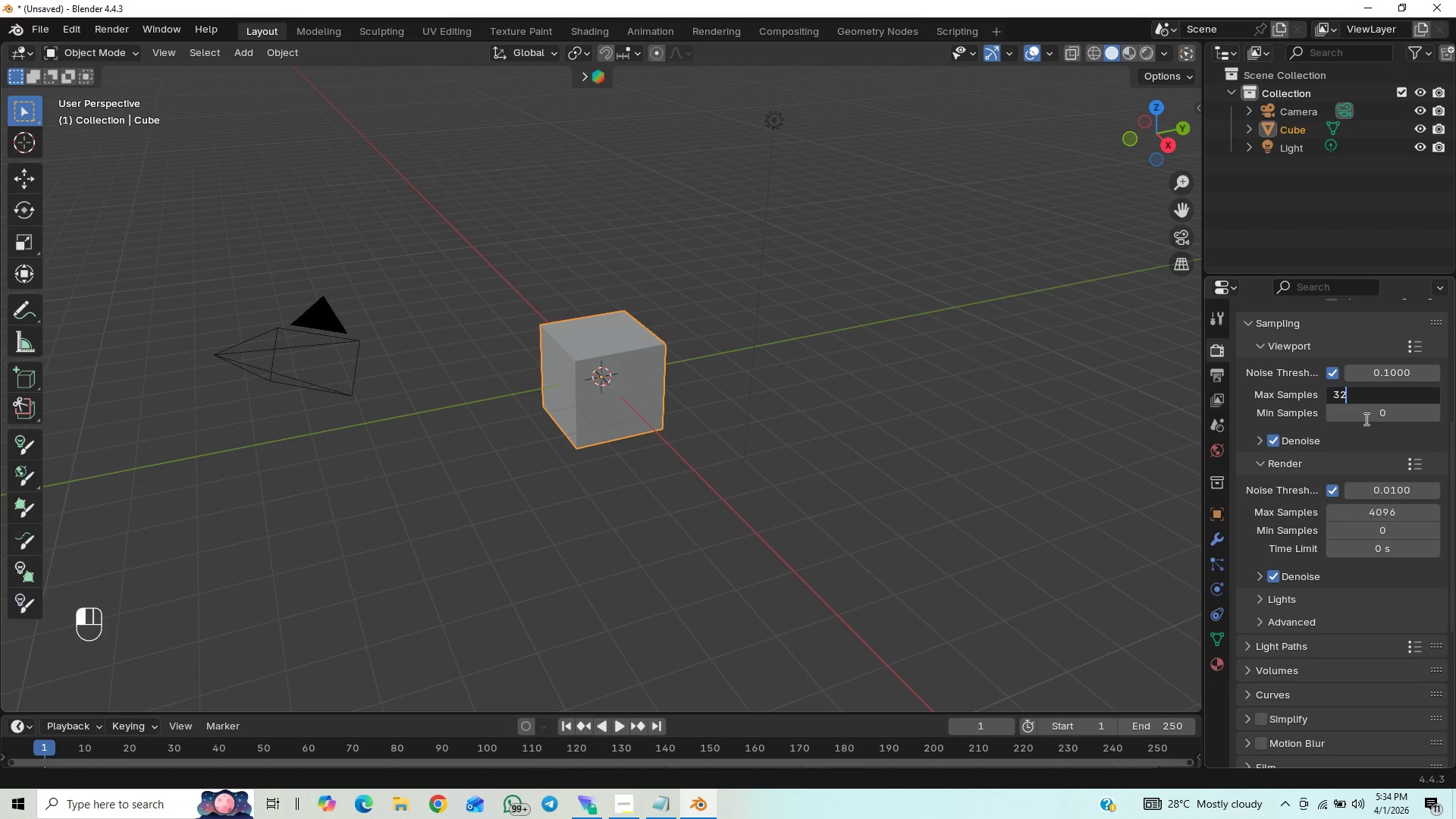 
key(Enter)
 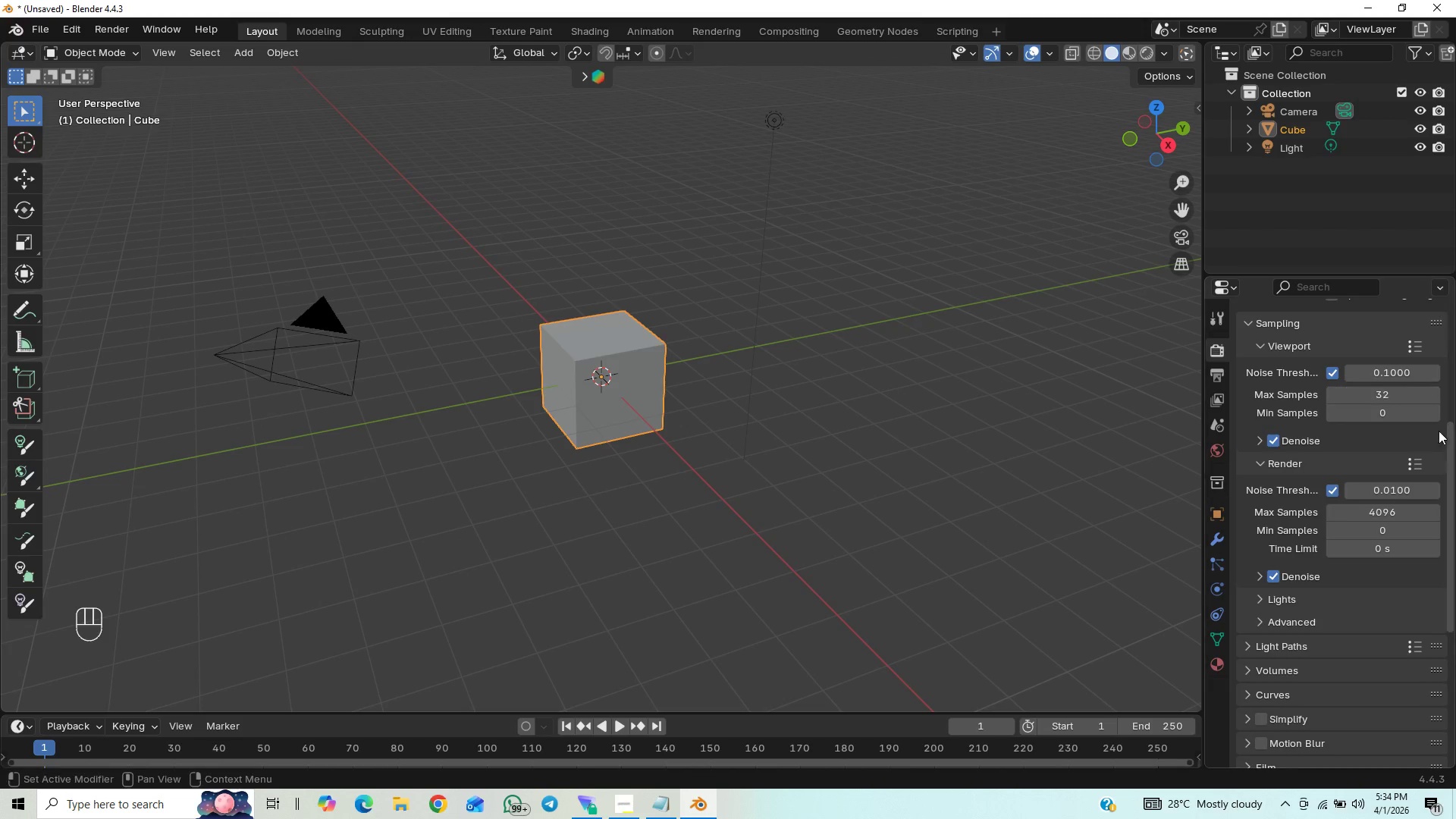 
left_click_drag(start_coordinate=[1454, 432], to_coordinate=[1448, 455])
 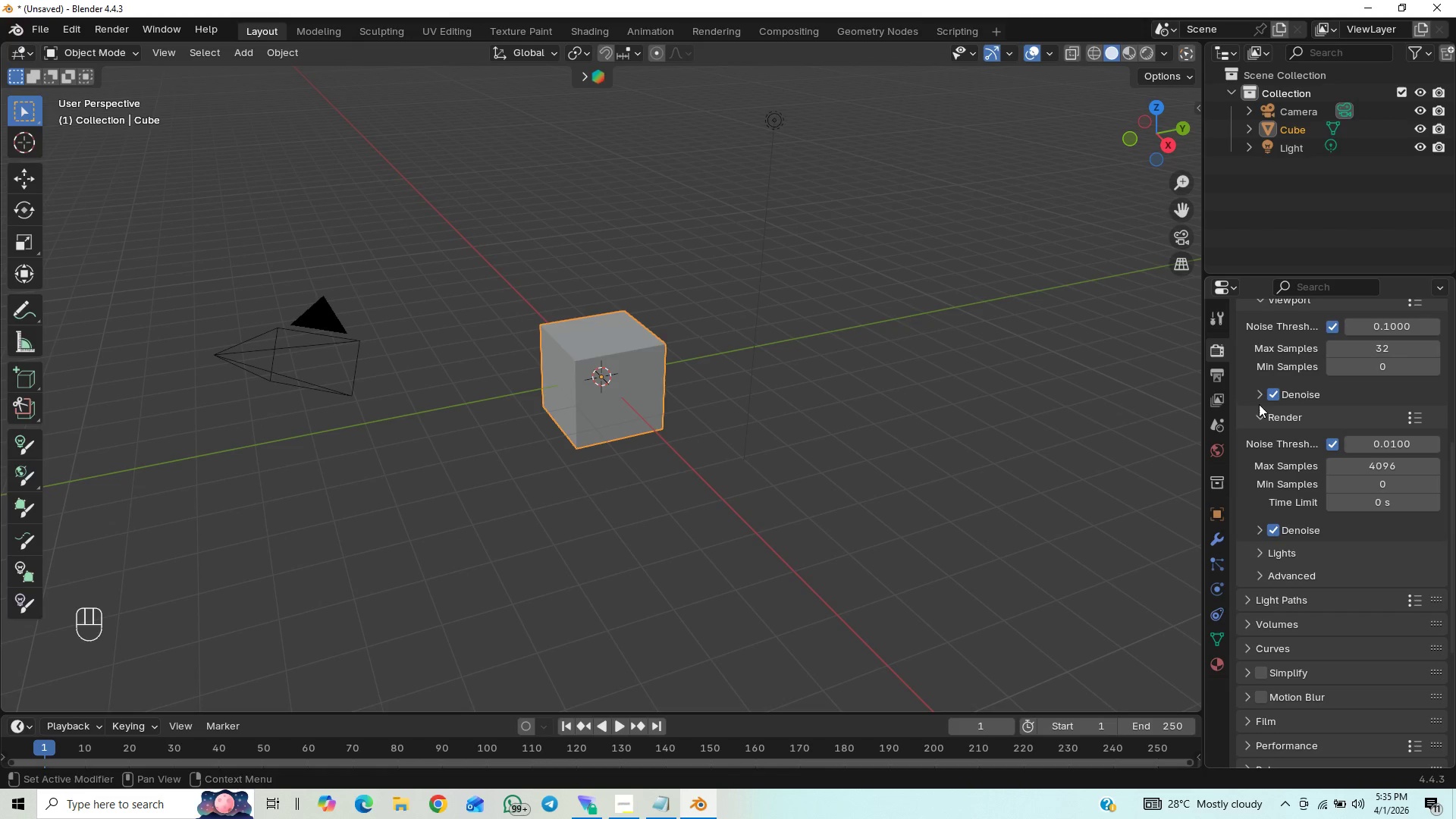 
left_click([1259, 393])
 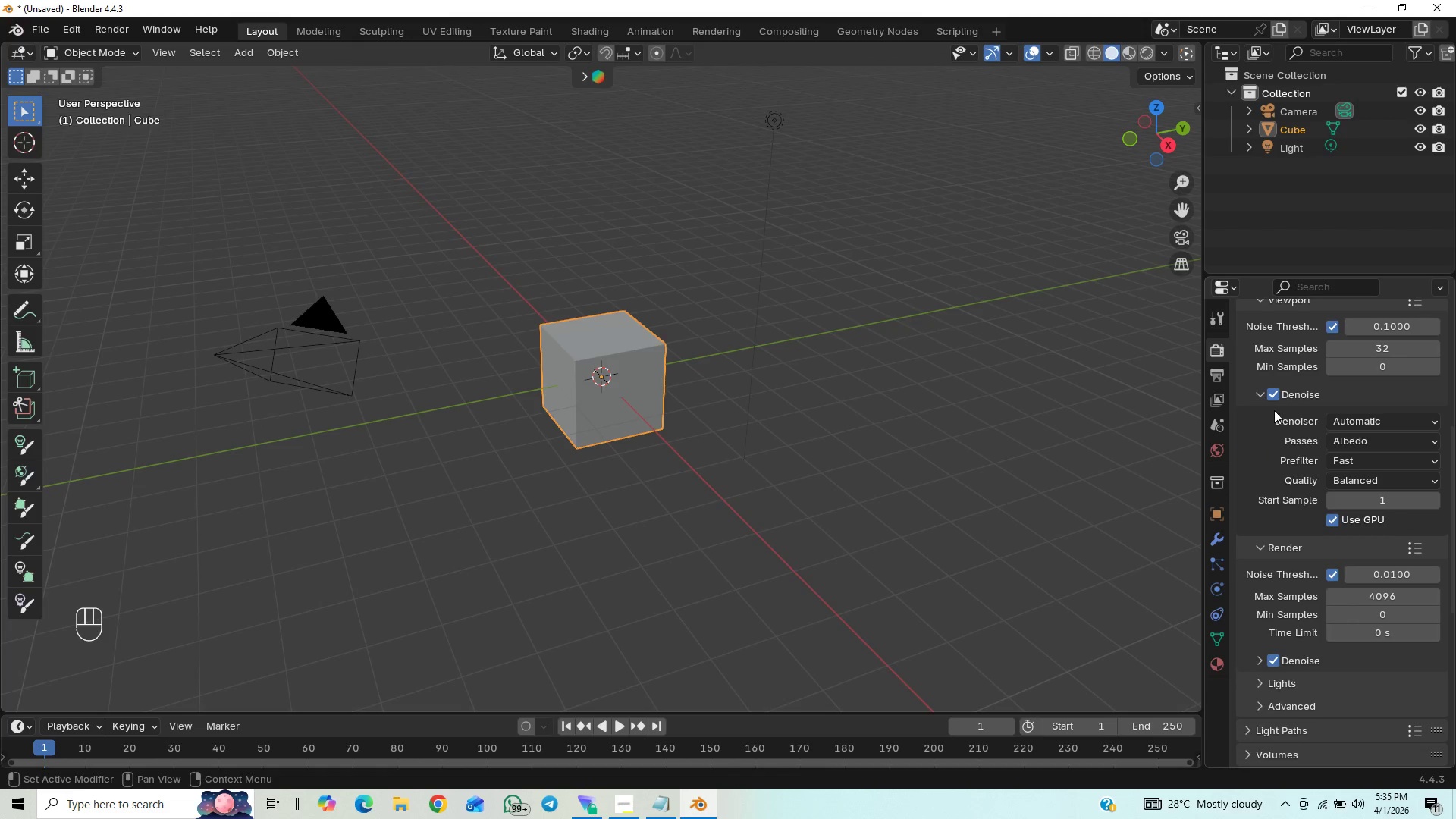 
left_click([1254, 391])
 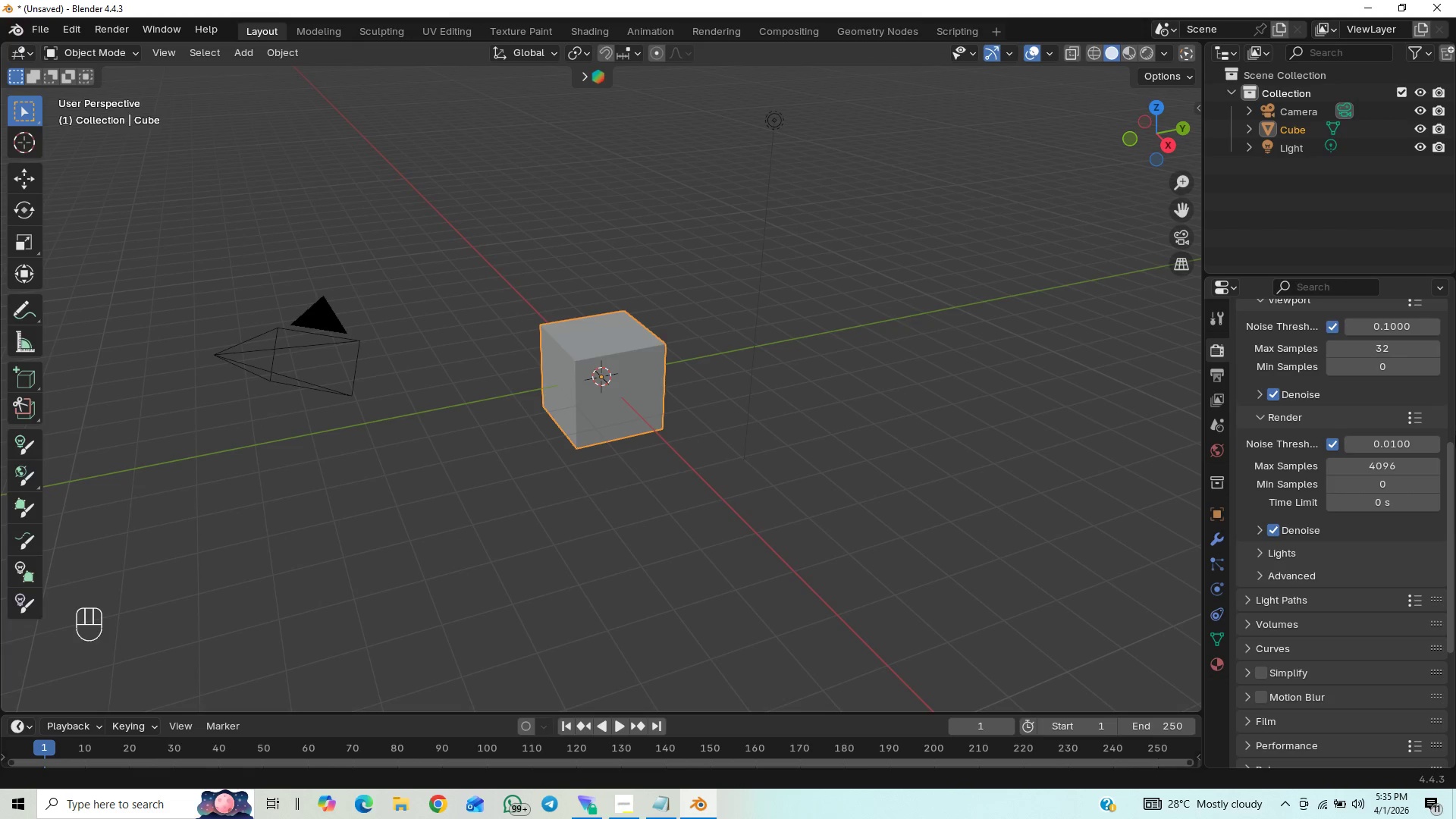 
left_click_drag(start_coordinate=[1454, 448], to_coordinate=[1452, 471])
 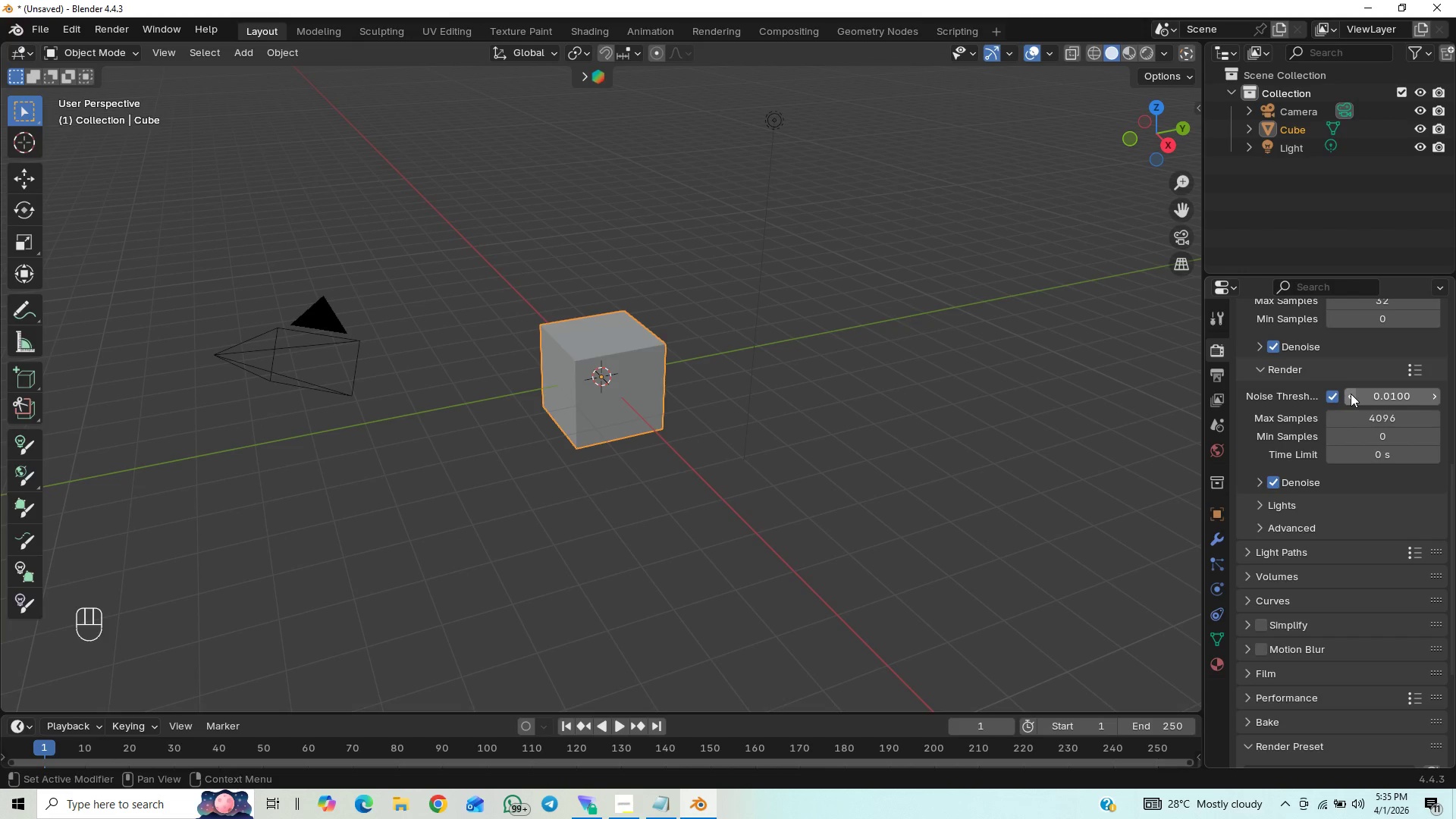 
left_click([1351, 393])
 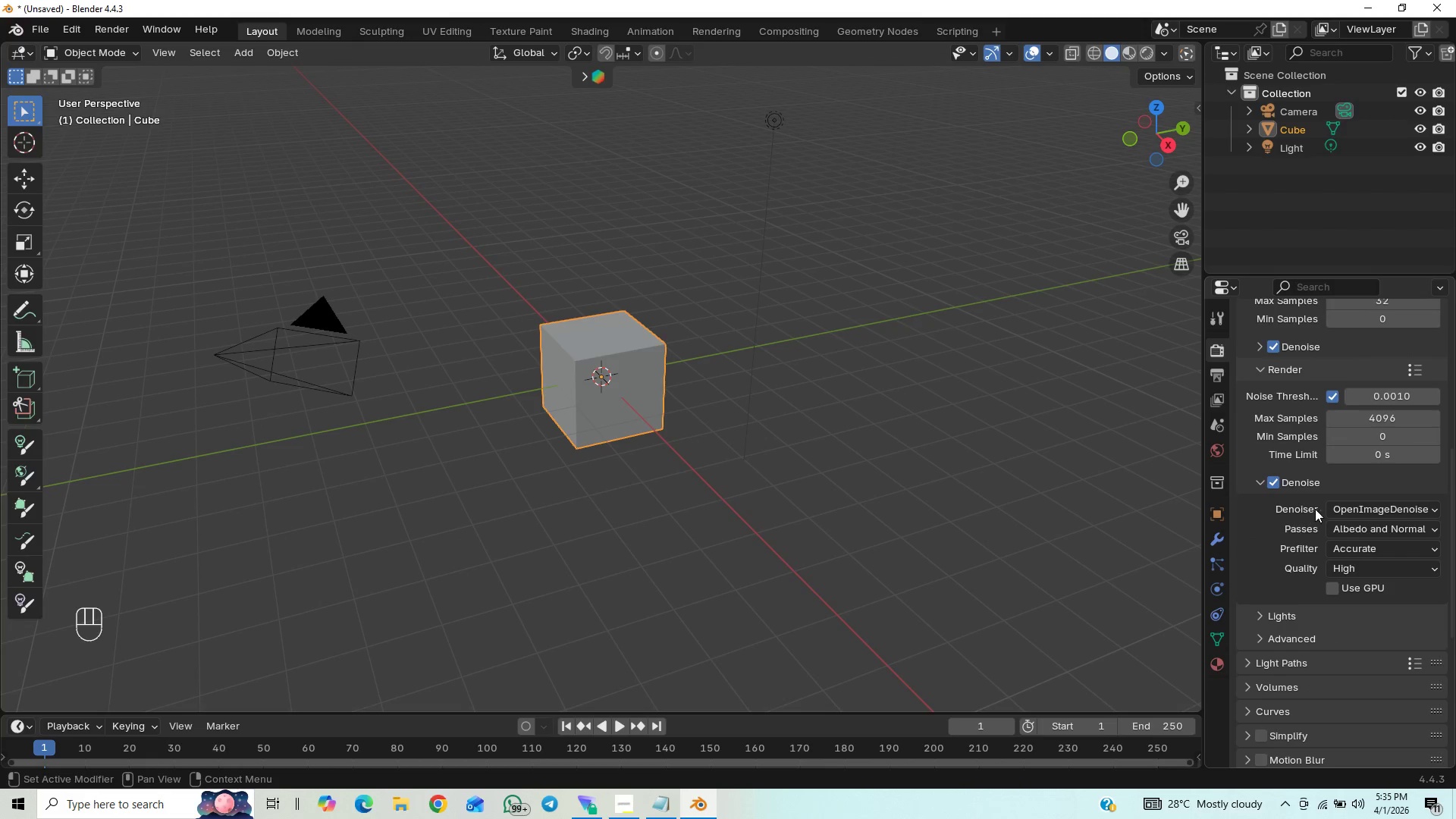 
left_click([1329, 585])
 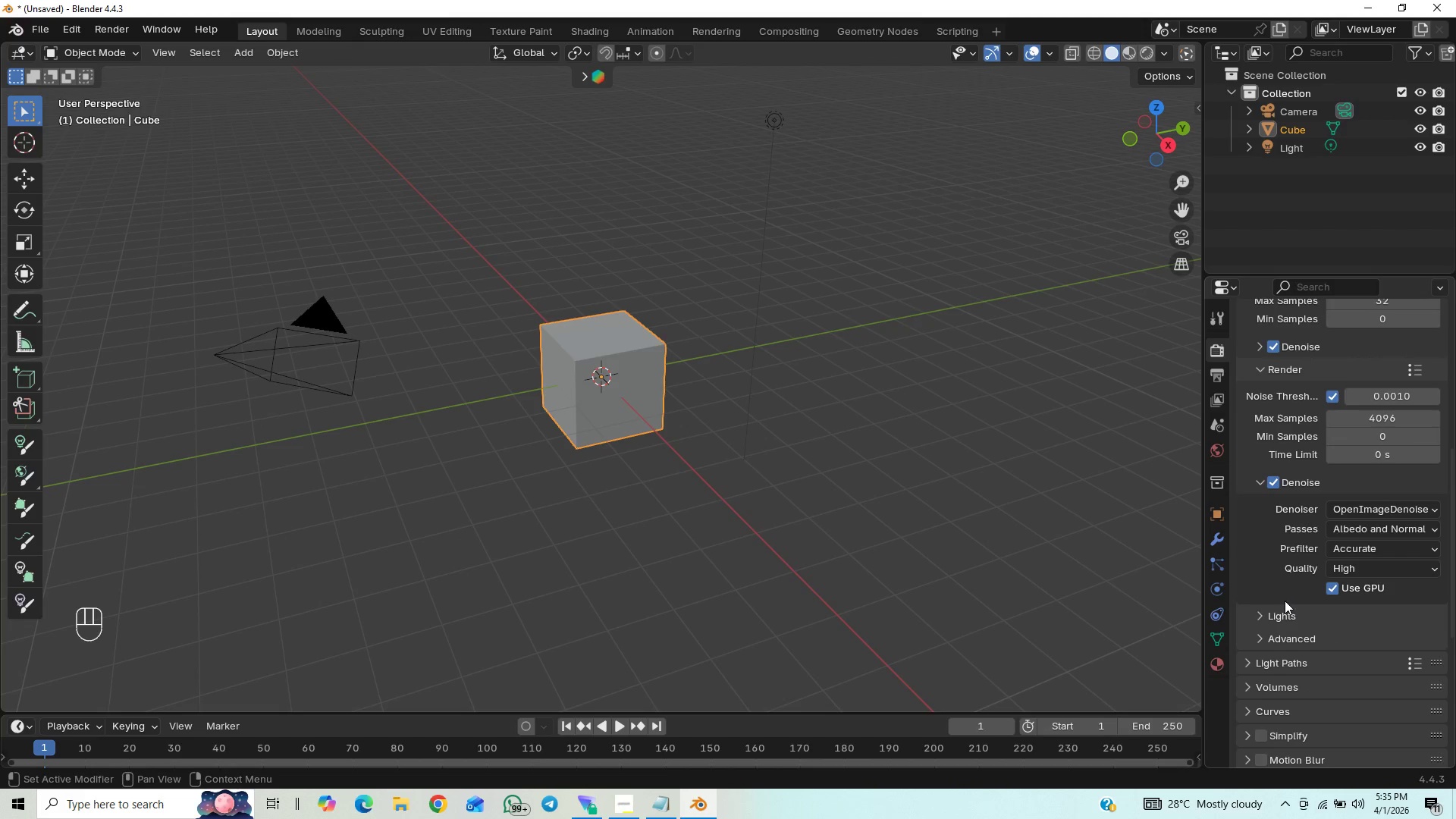 
left_click([1341, 505])
 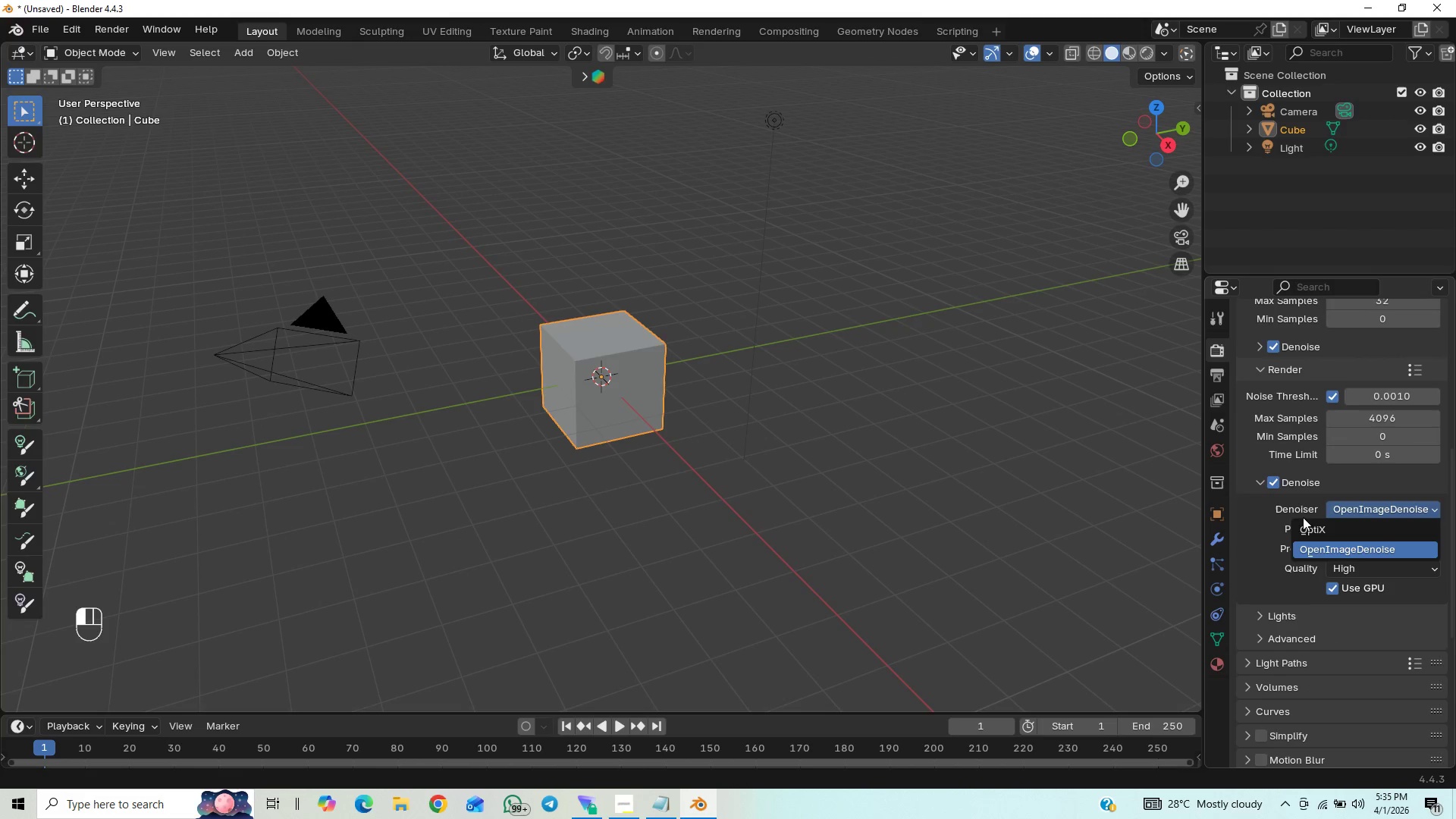 
left_click([1305, 527])
 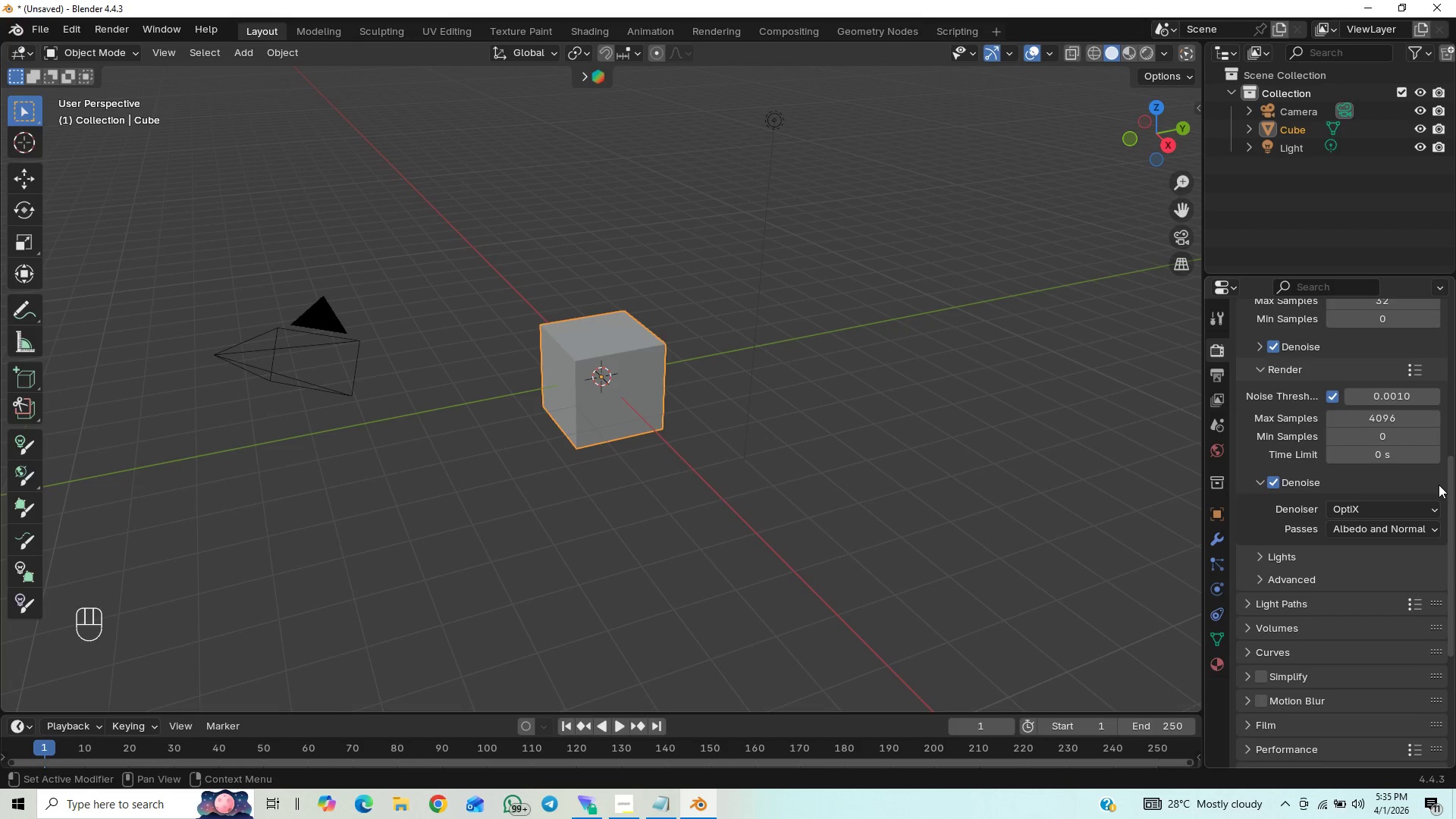 
left_click_drag(start_coordinate=[1451, 480], to_coordinate=[1452, 509])
 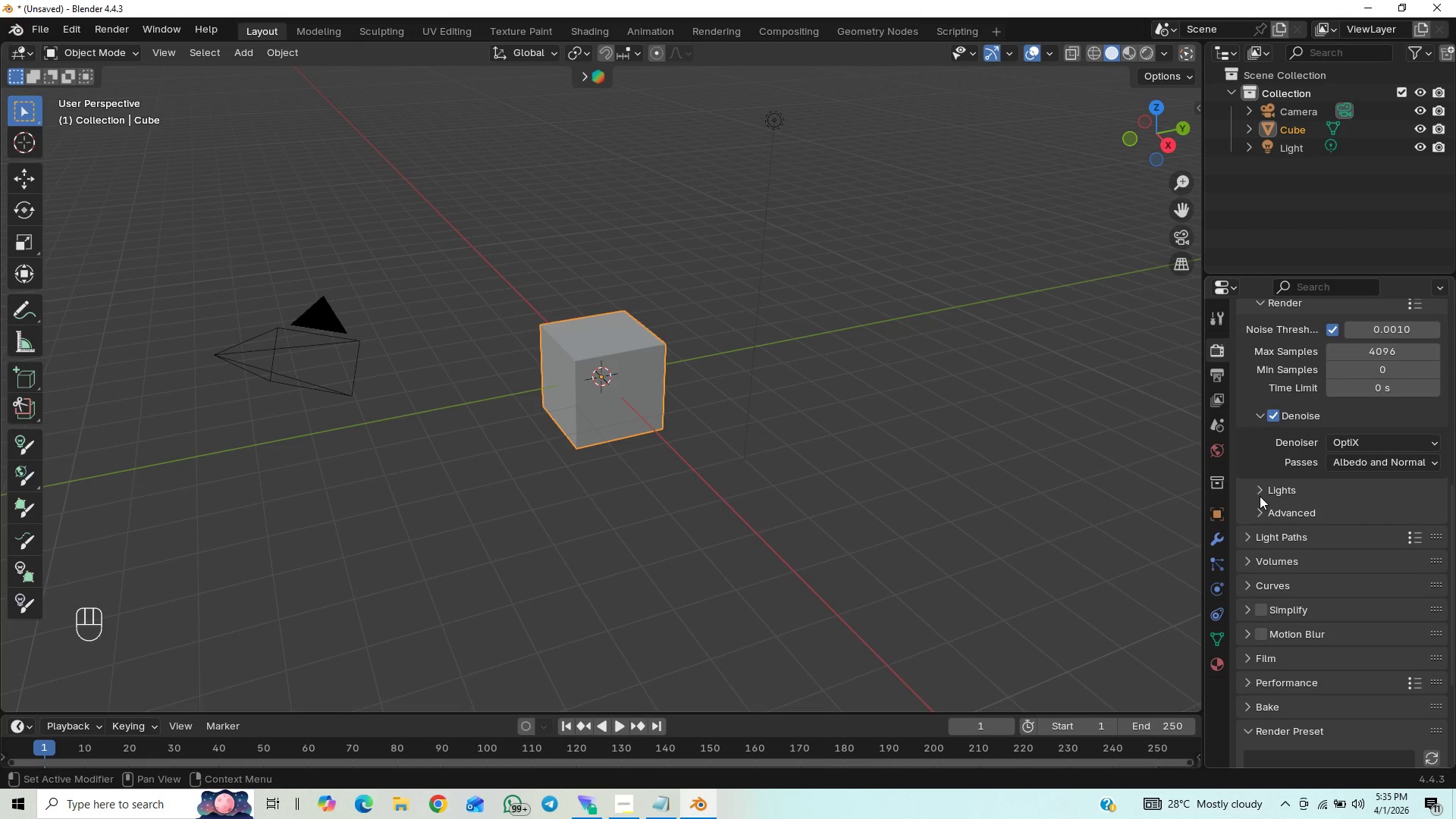 
left_click([1260, 493])
 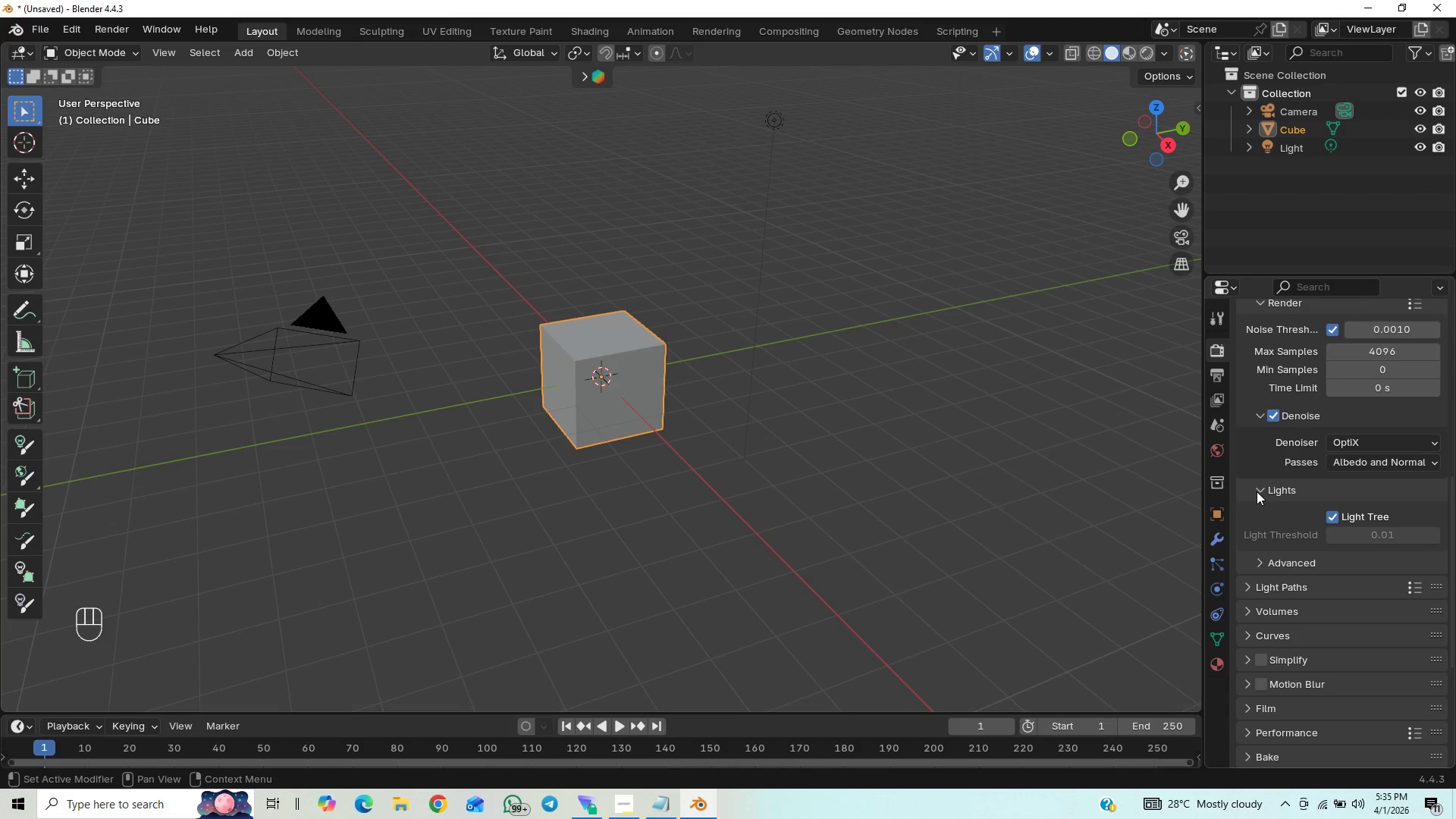 
left_click([1256, 491])
 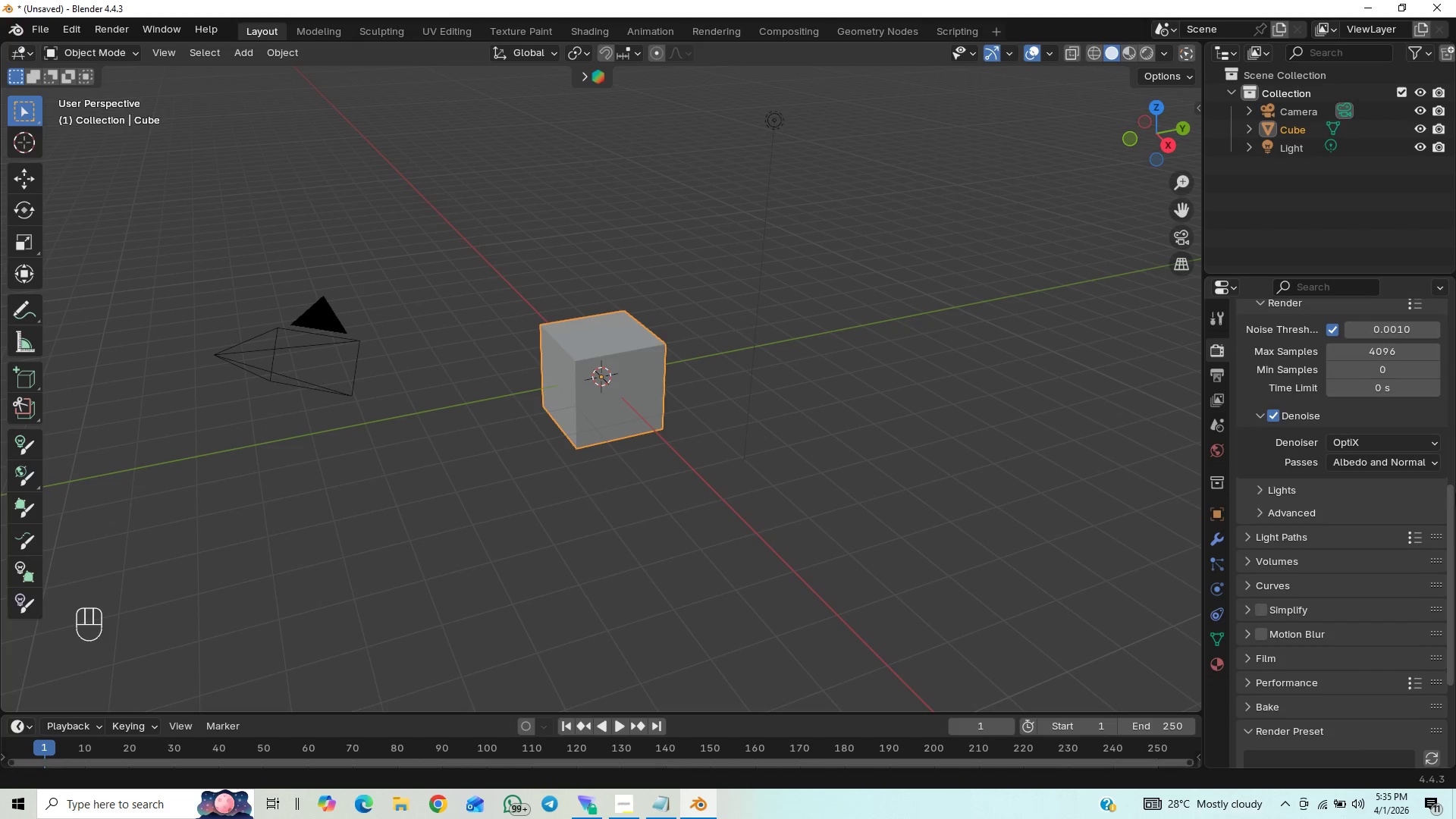 
left_click_drag(start_coordinate=[1451, 500], to_coordinate=[1450, 525])
 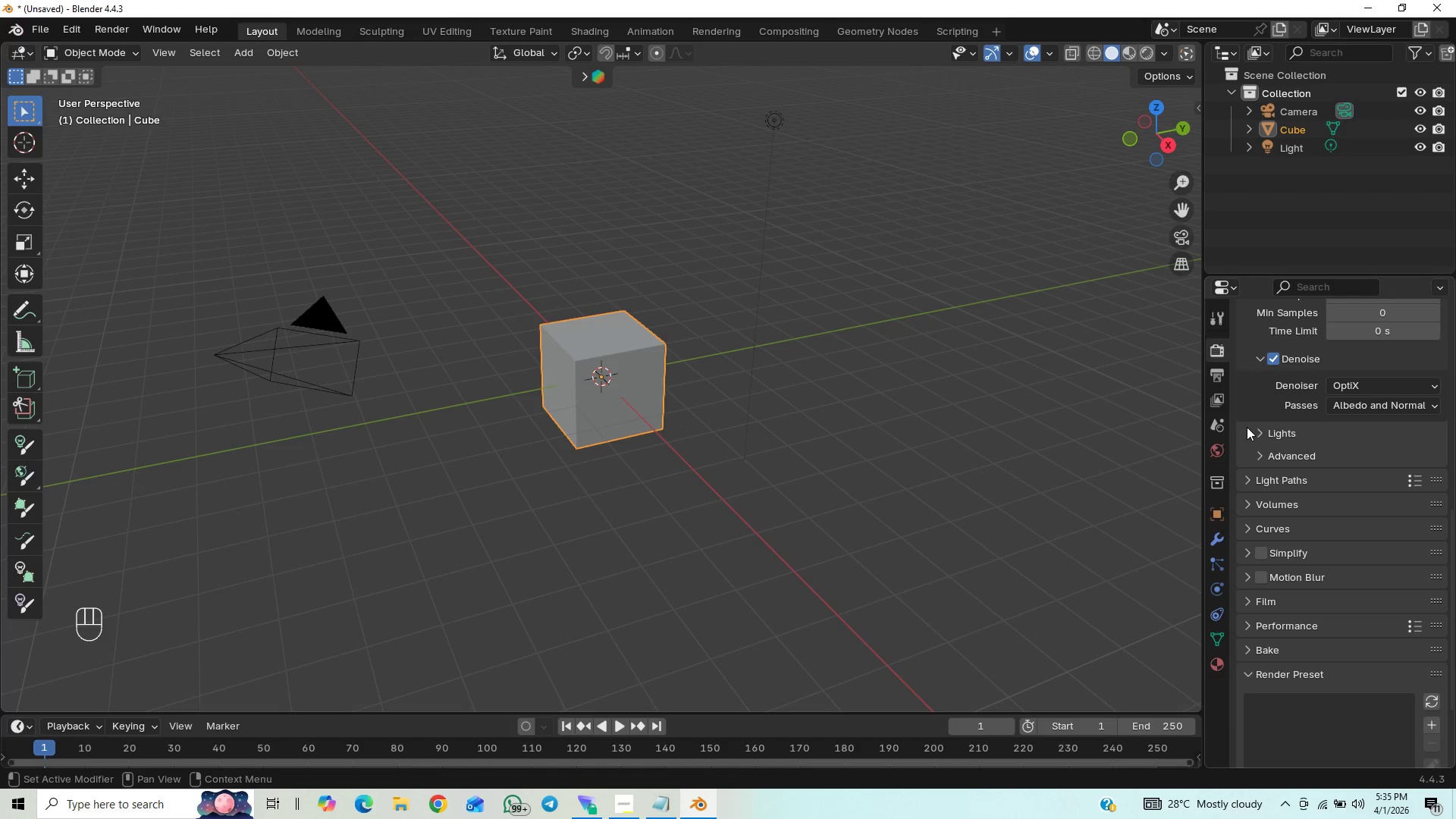 
left_click([1258, 431])
 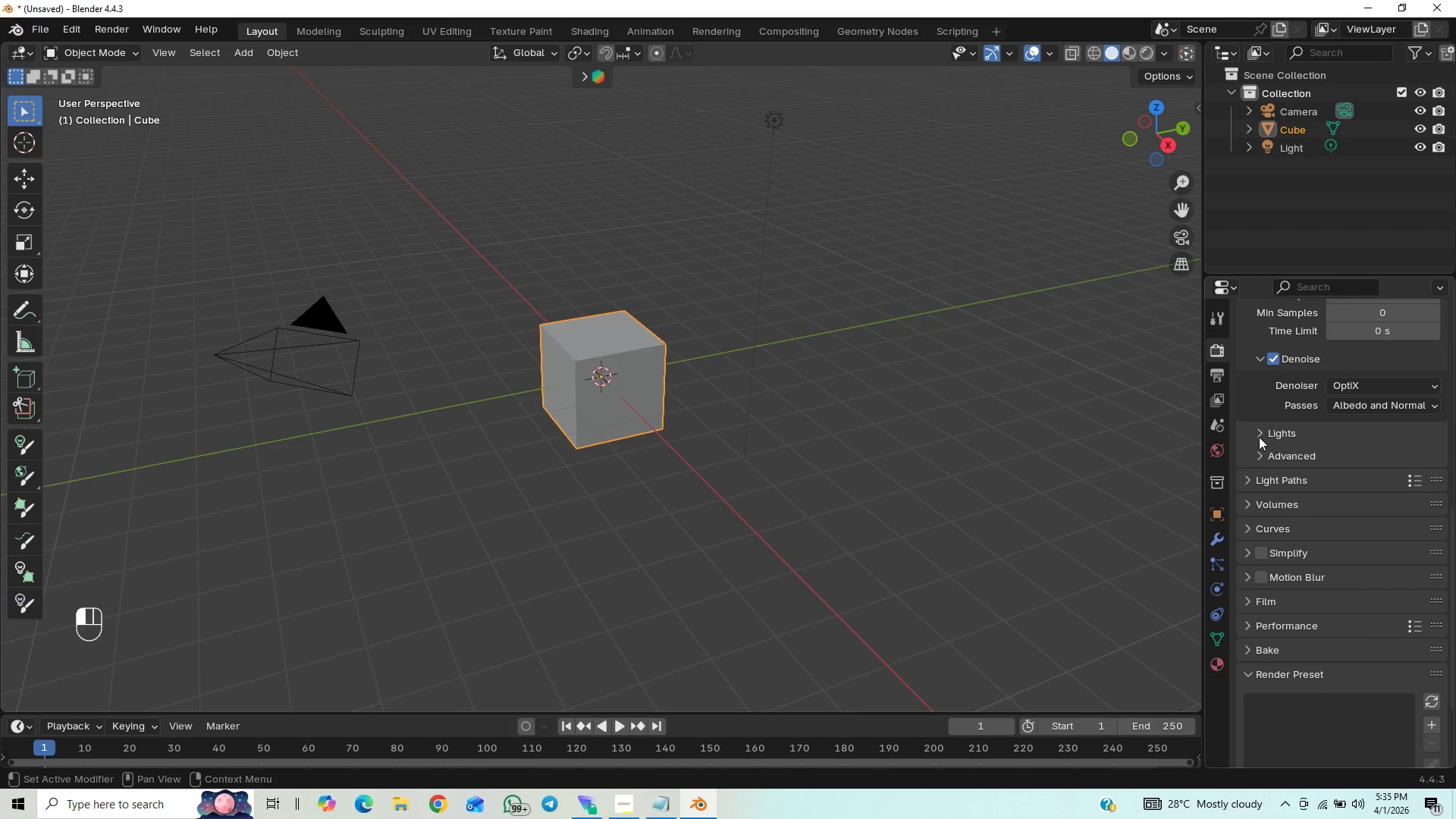 
left_click([1261, 453])
 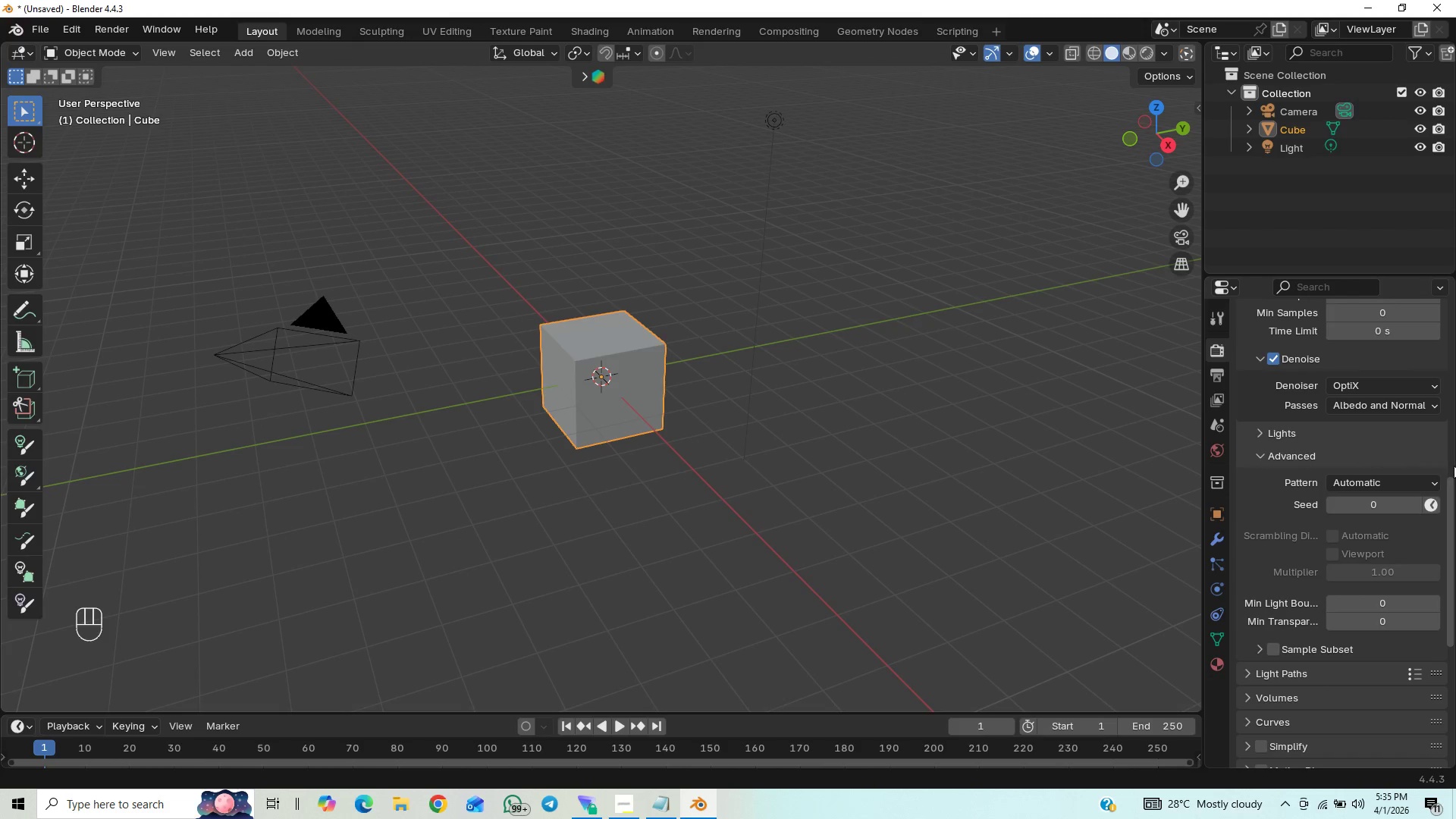 
left_click_drag(start_coordinate=[1449, 488], to_coordinate=[1451, 512])
 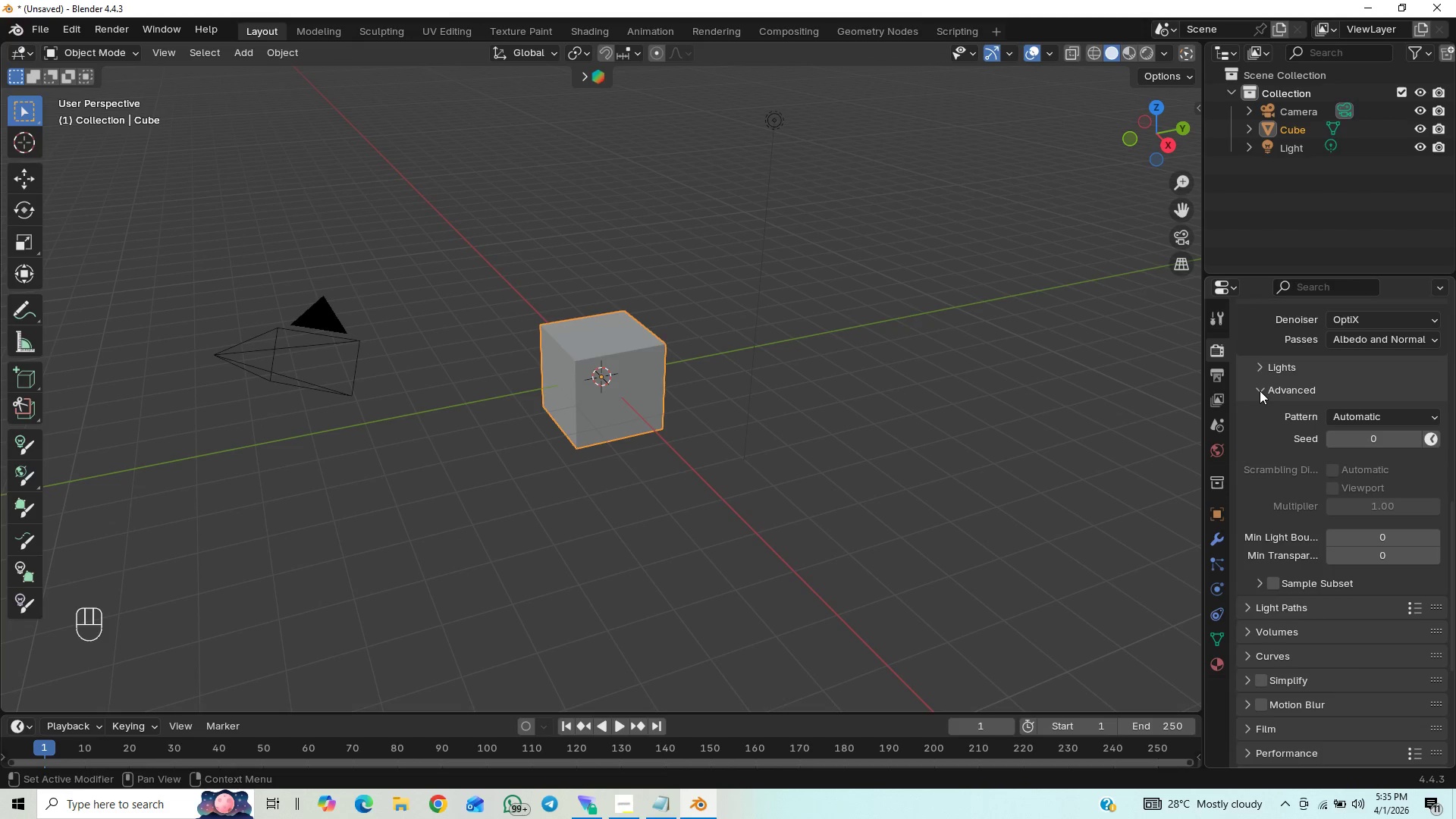 
wait(5.2)
 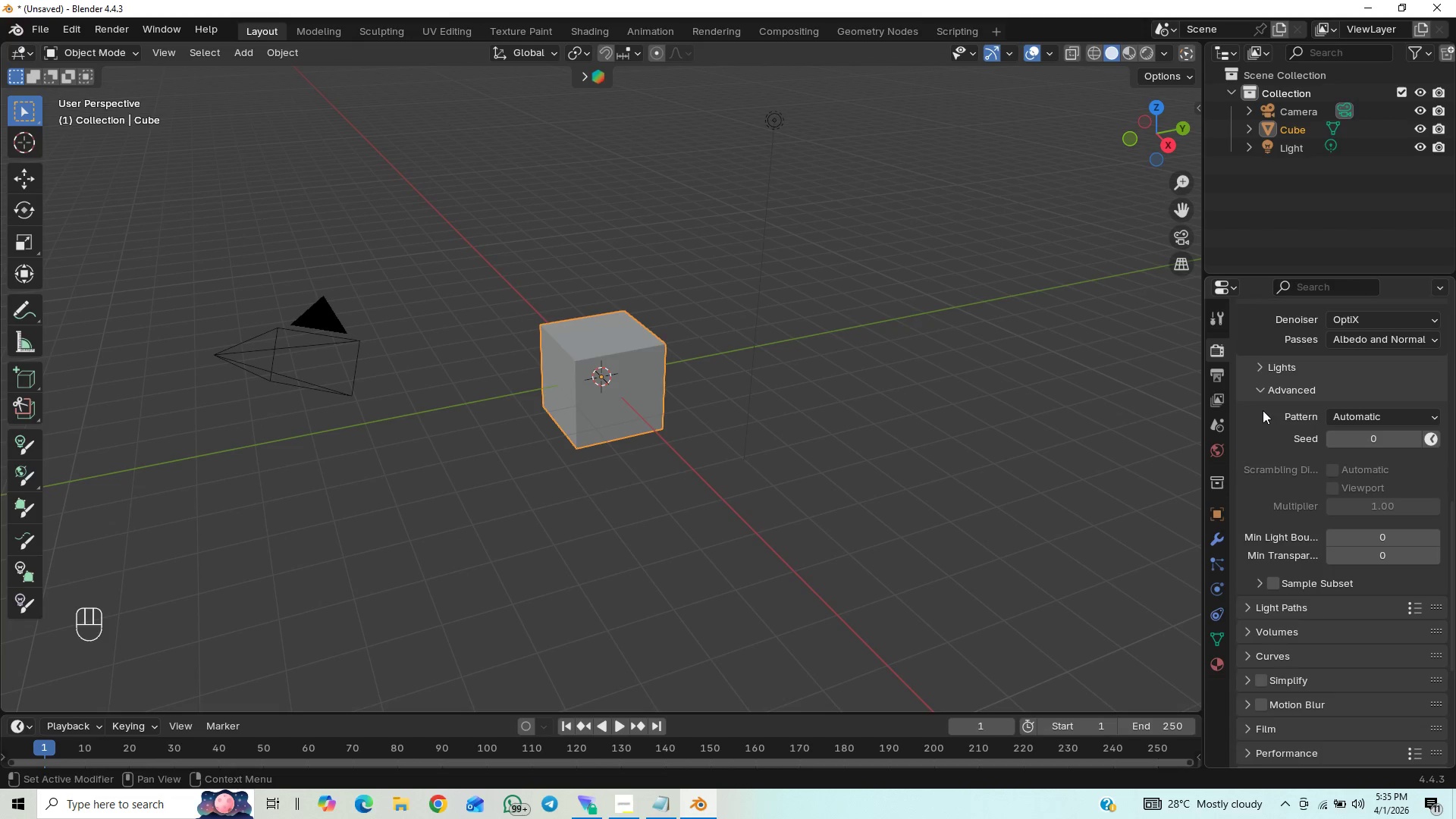 
left_click([1260, 391])
 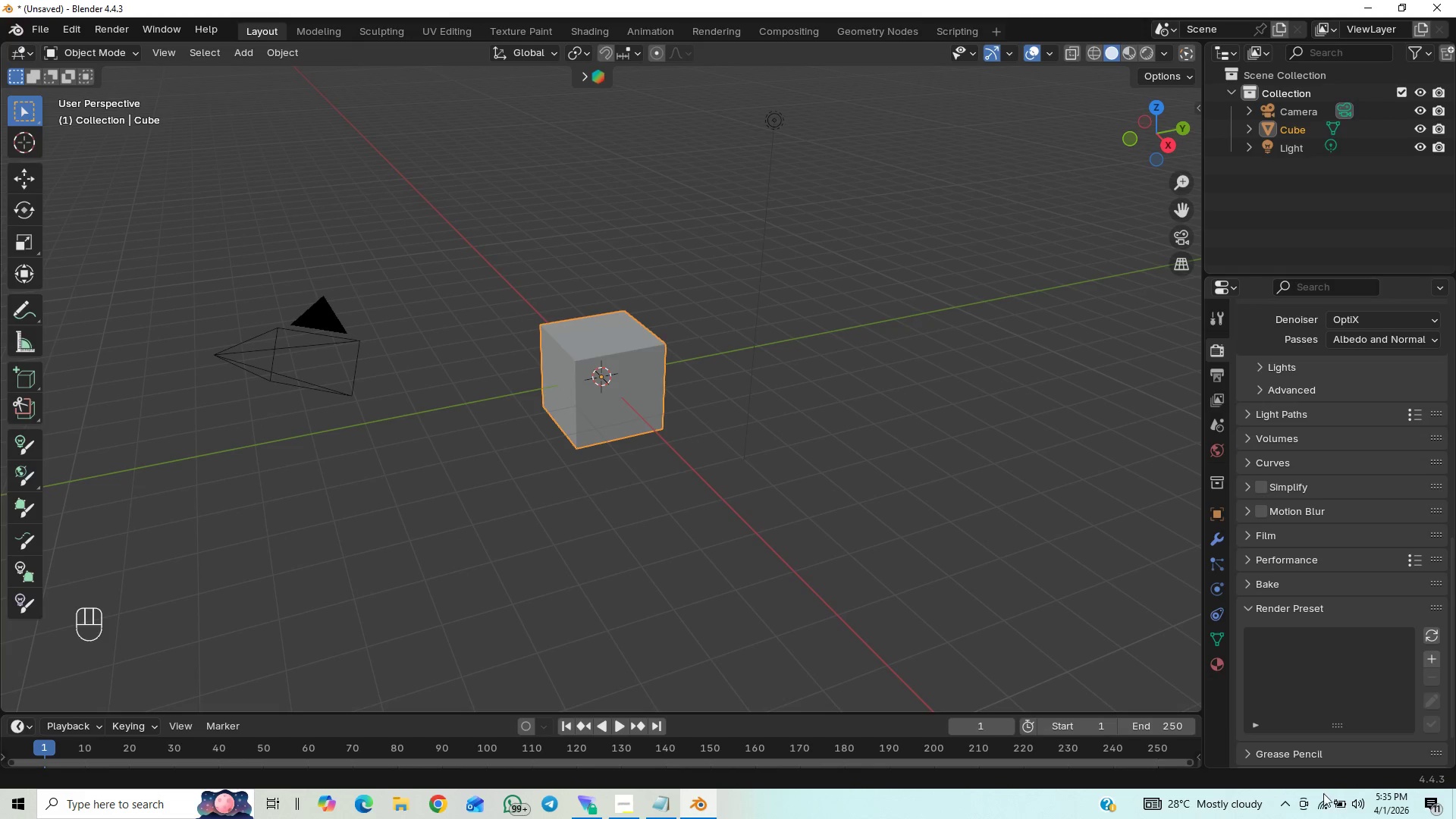 
left_click([1318, 799])
 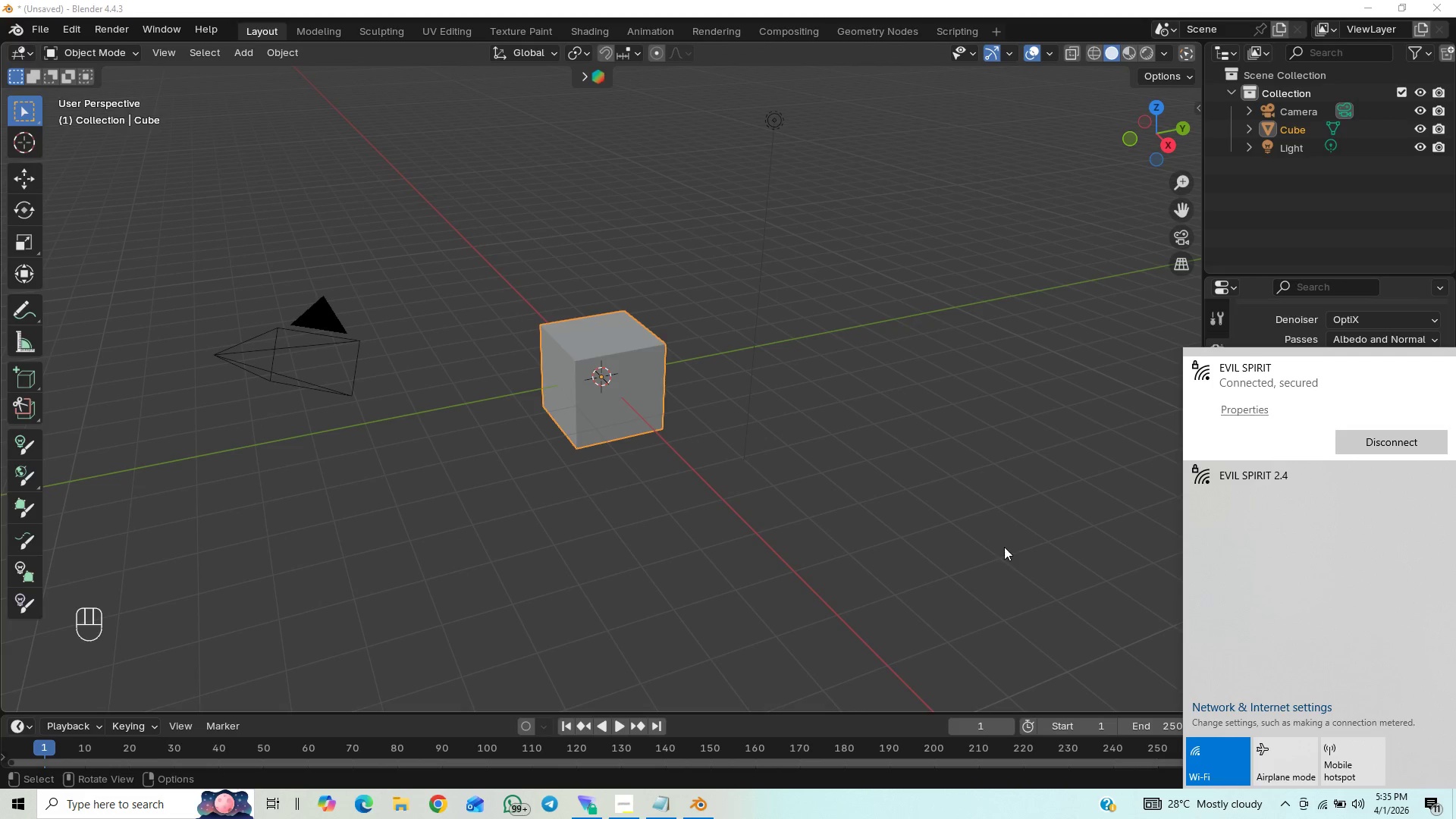 
left_click([1034, 560])
 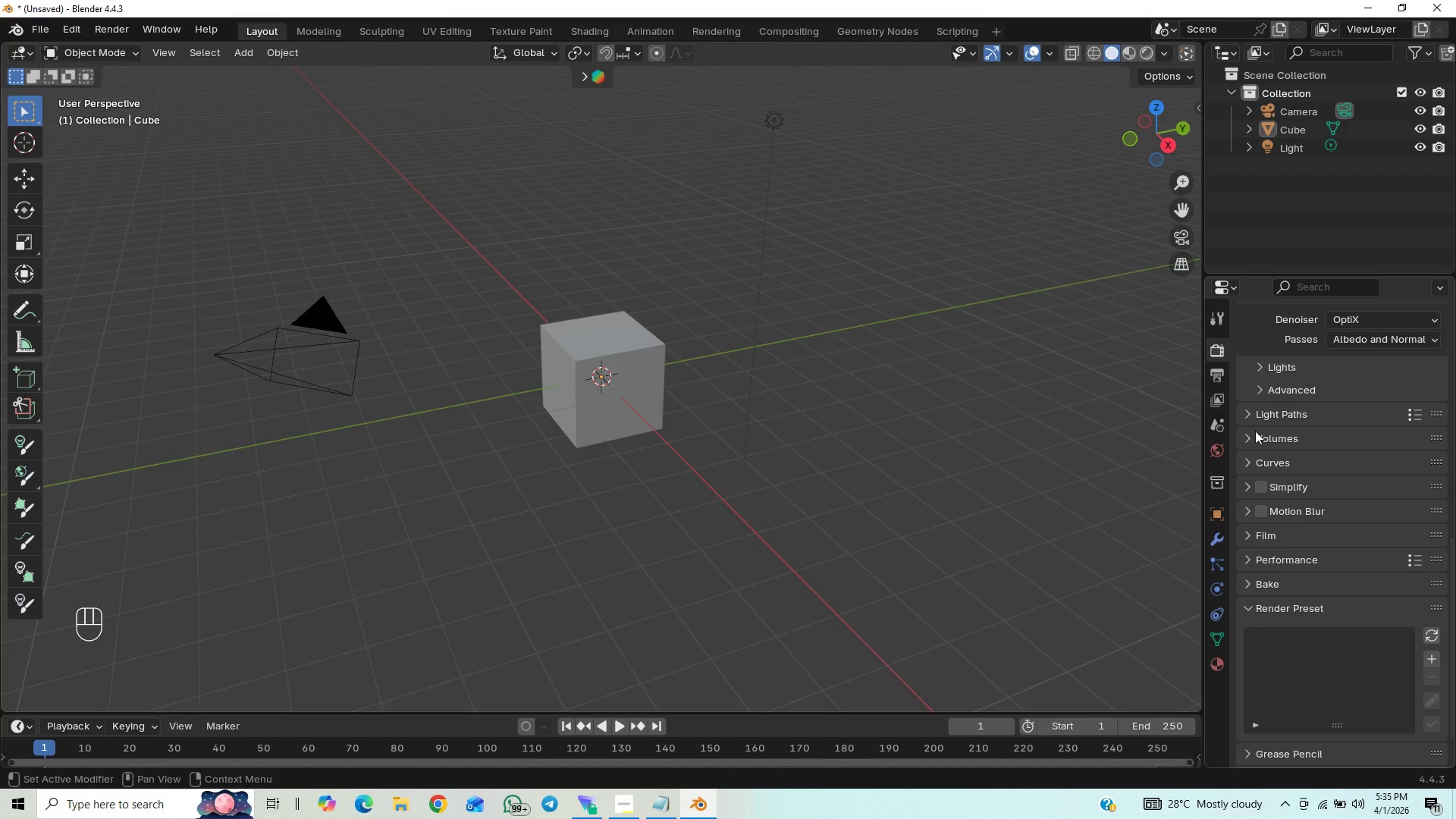 
left_click([1249, 417])
 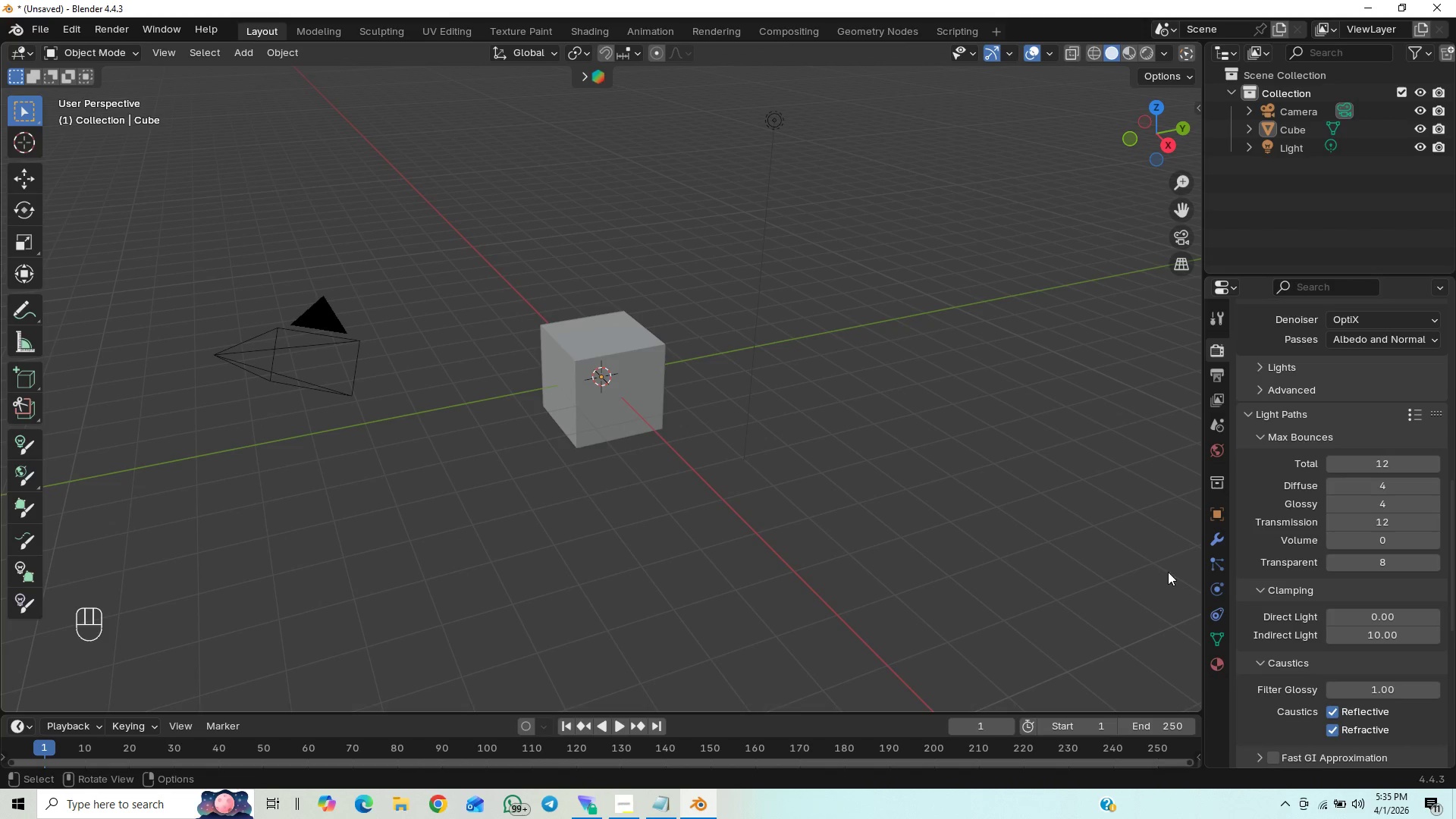 
wait(10.58)
 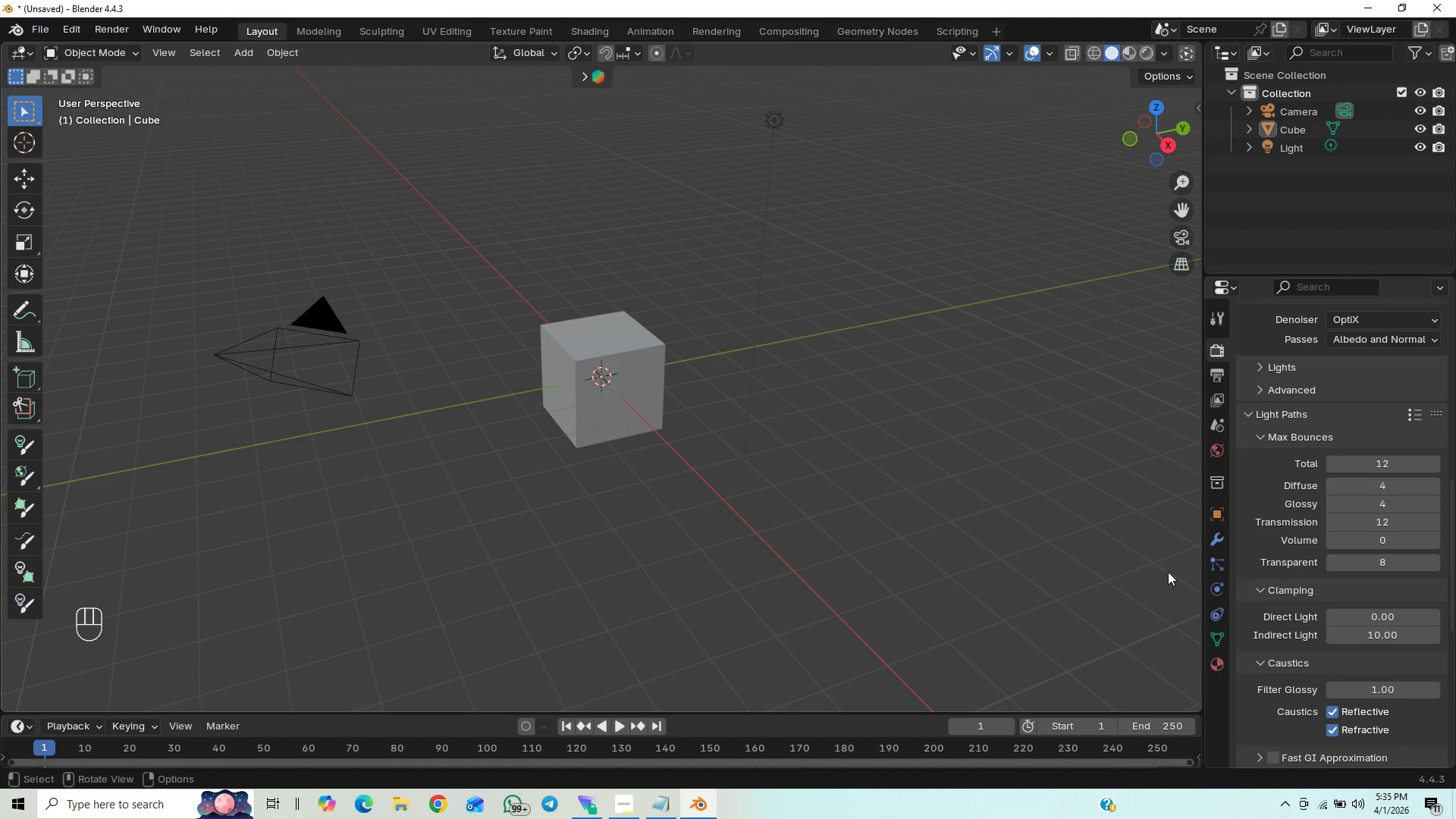 
left_click([664, 800])
 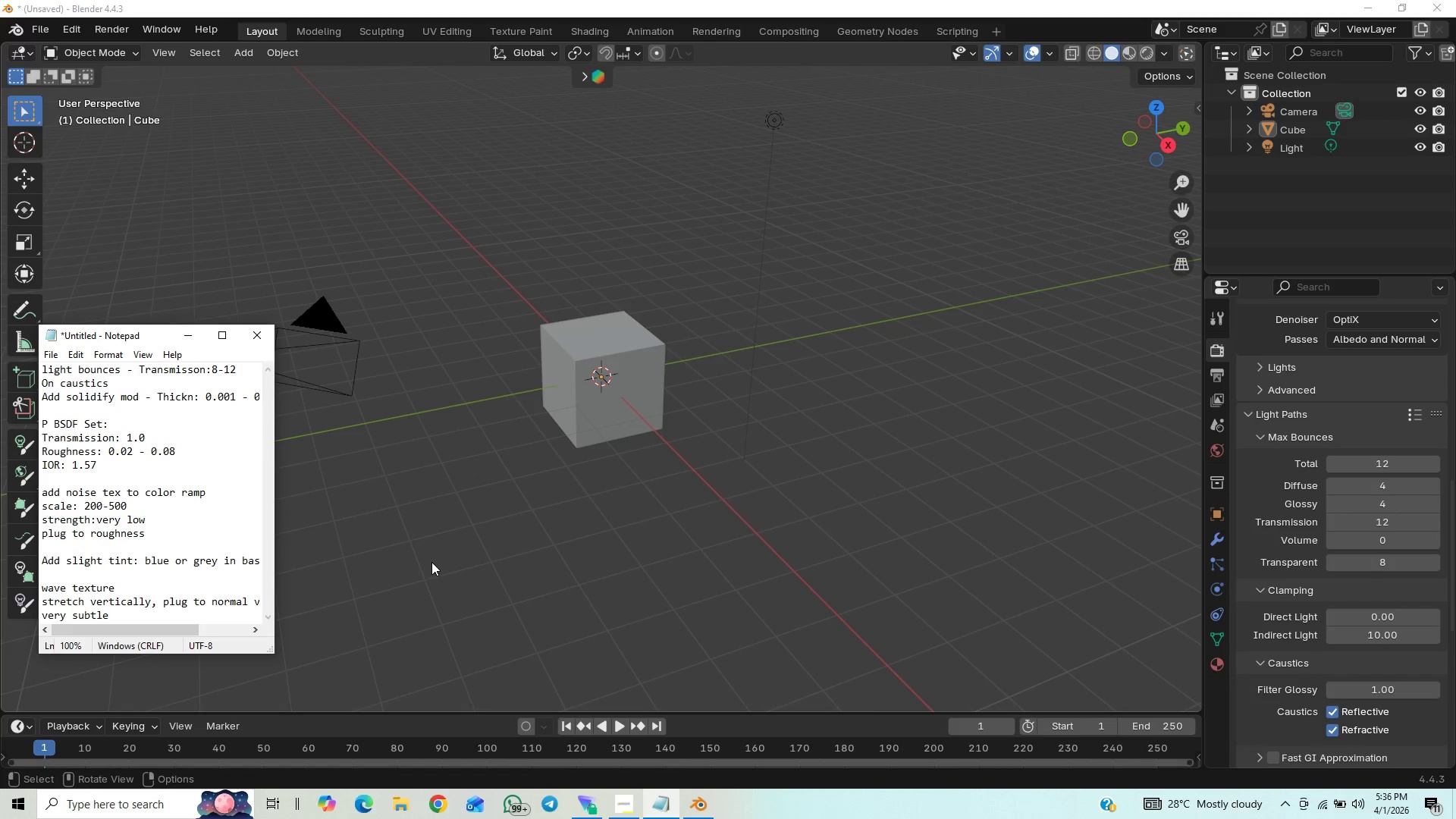 
wait(9.97)
 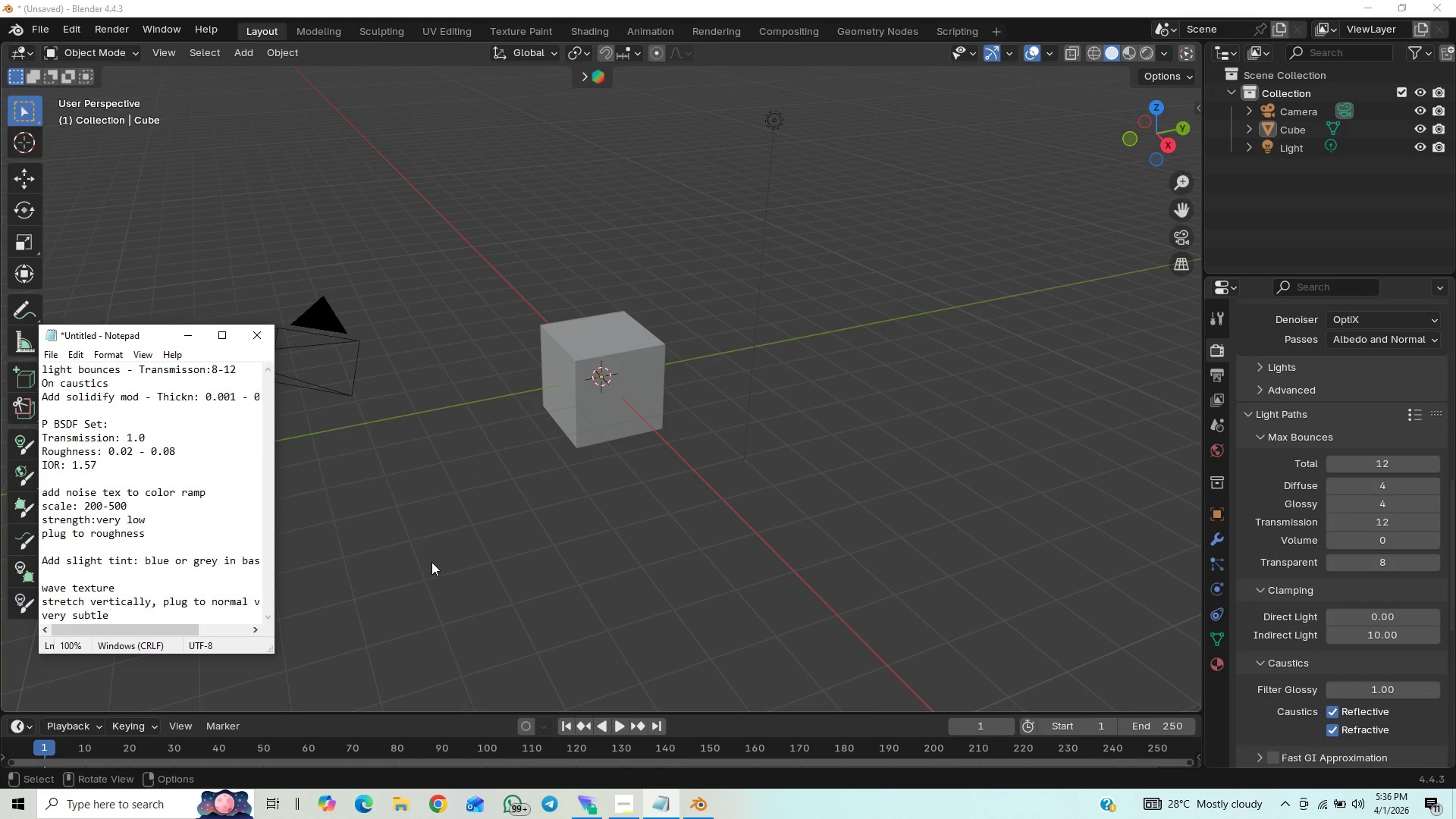 
left_click([192, 334])
 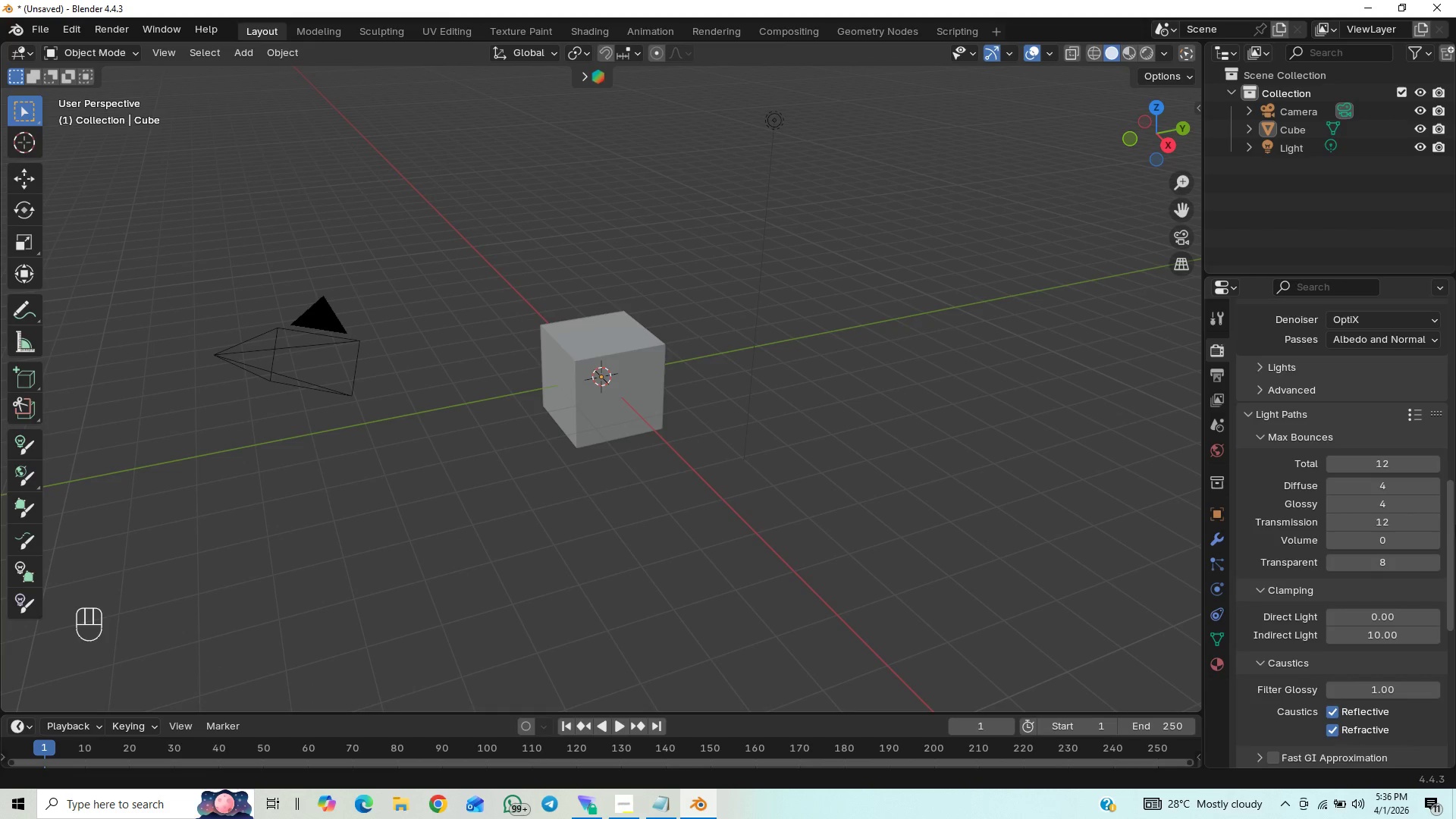 
left_click_drag(start_coordinate=[1453, 534], to_coordinate=[1454, 548])
 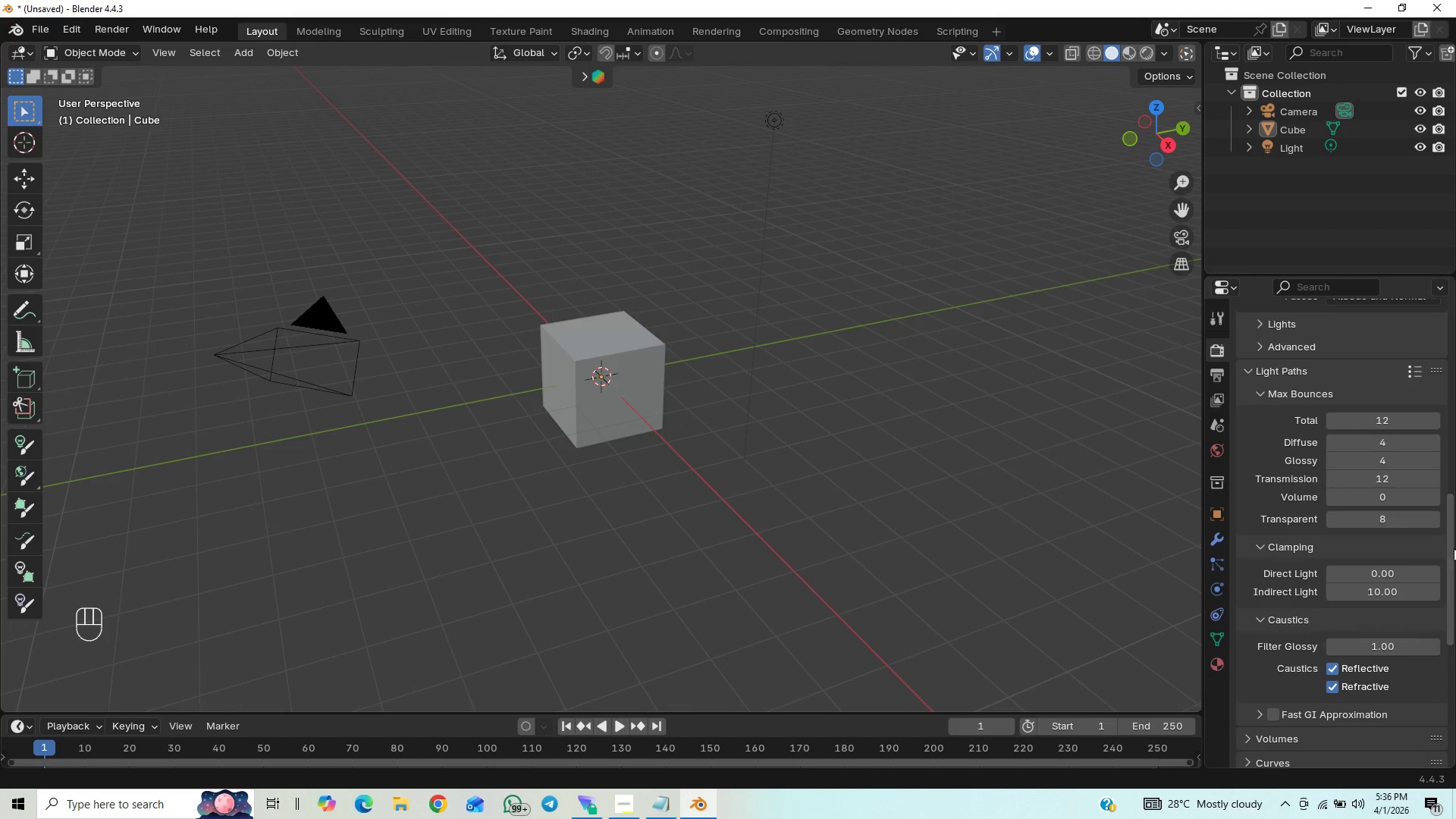 
left_click_drag(start_coordinate=[1454, 548], to_coordinate=[1448, 649])
 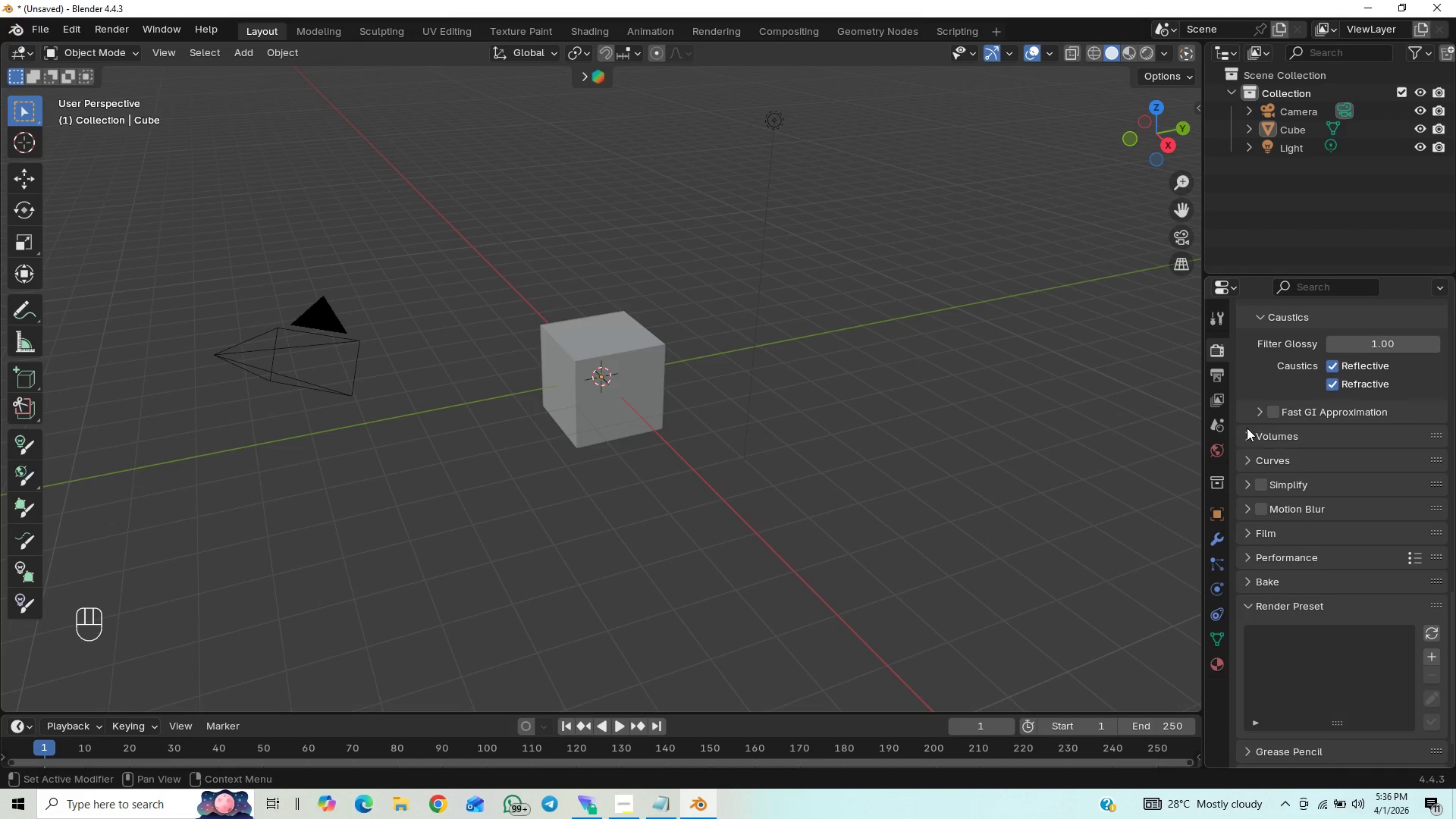 
left_click([1259, 413])
 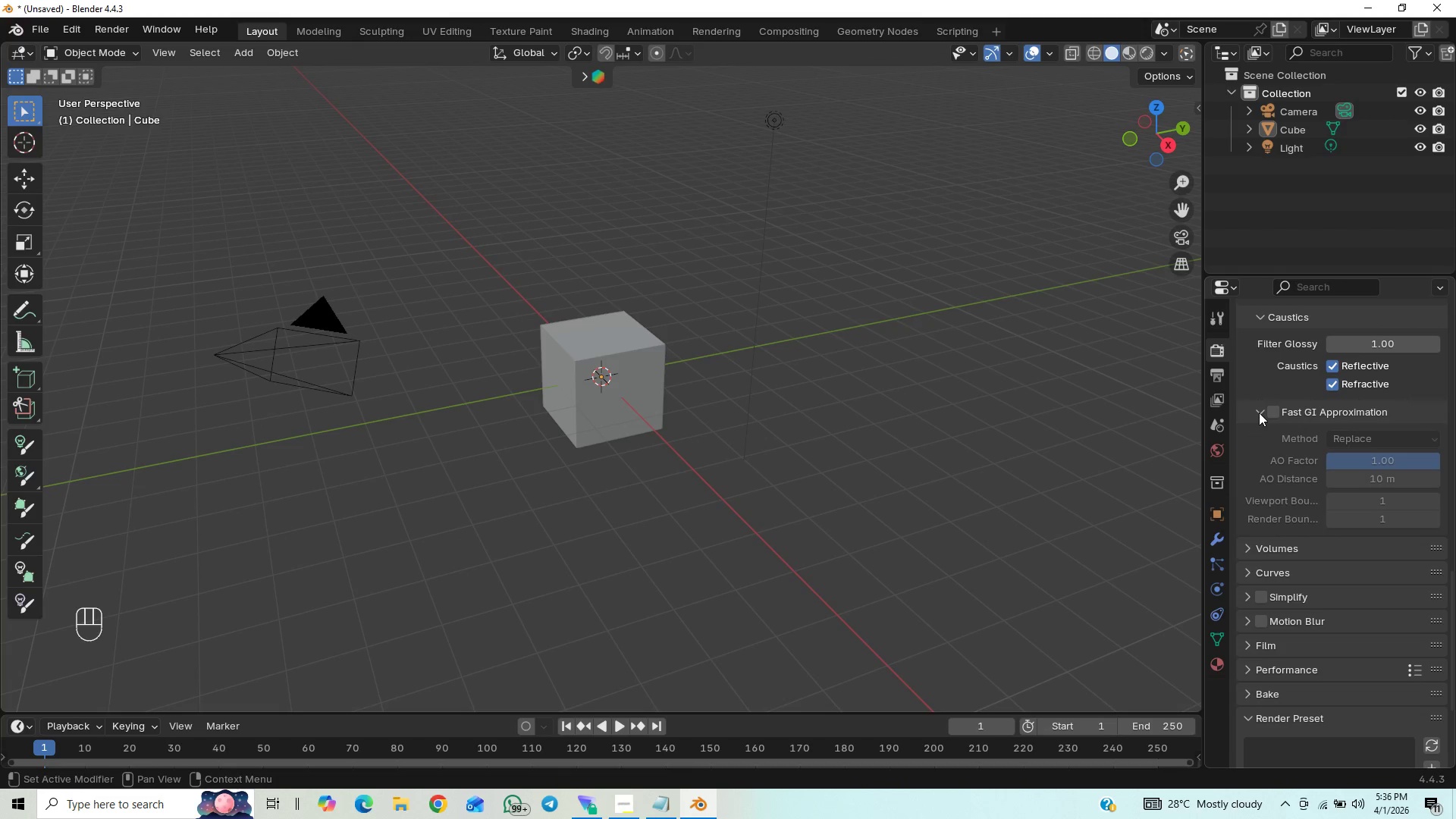 
left_click([1259, 413])
 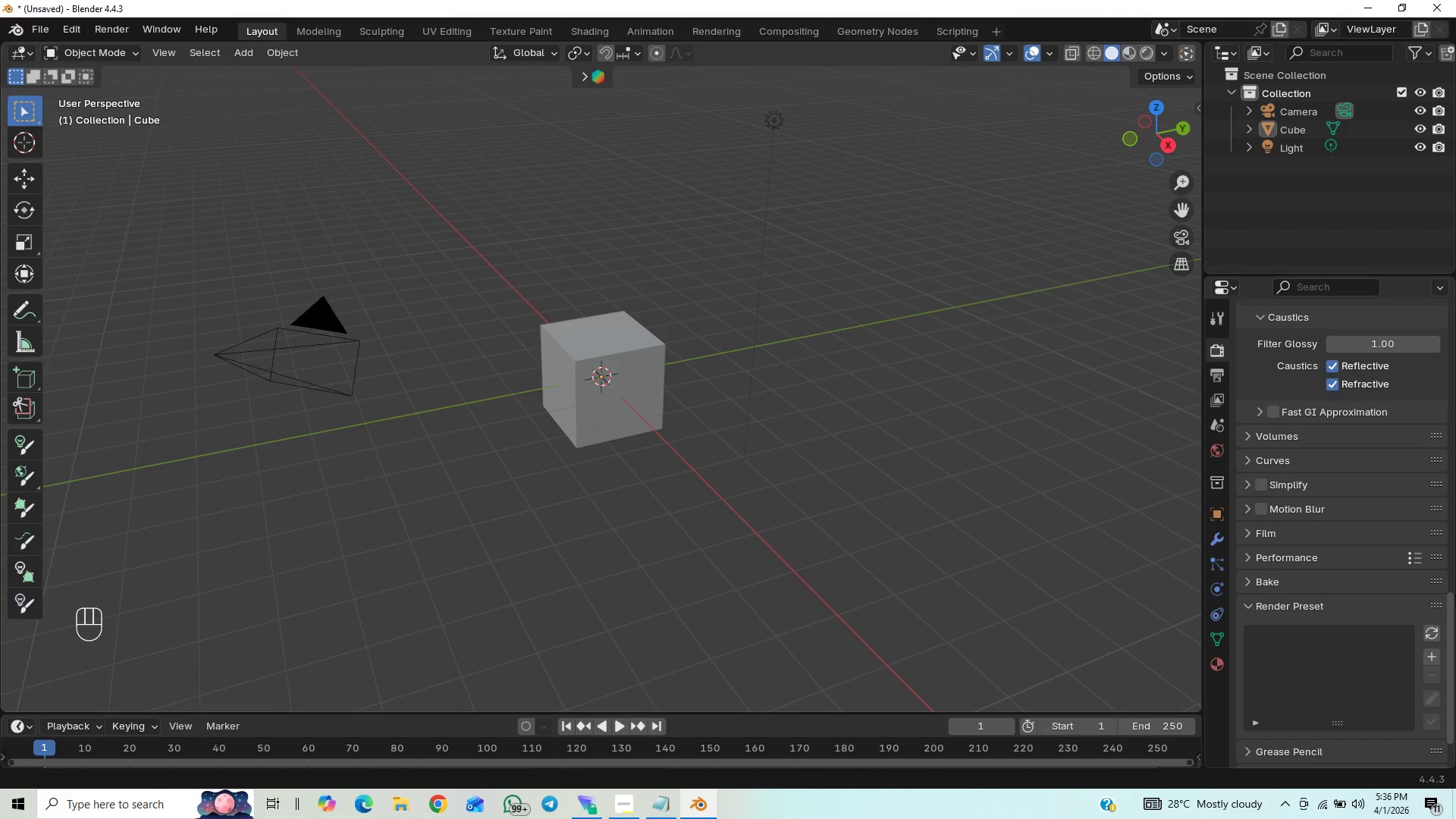 
left_click_drag(start_coordinate=[1450, 614], to_coordinate=[1451, 634])
 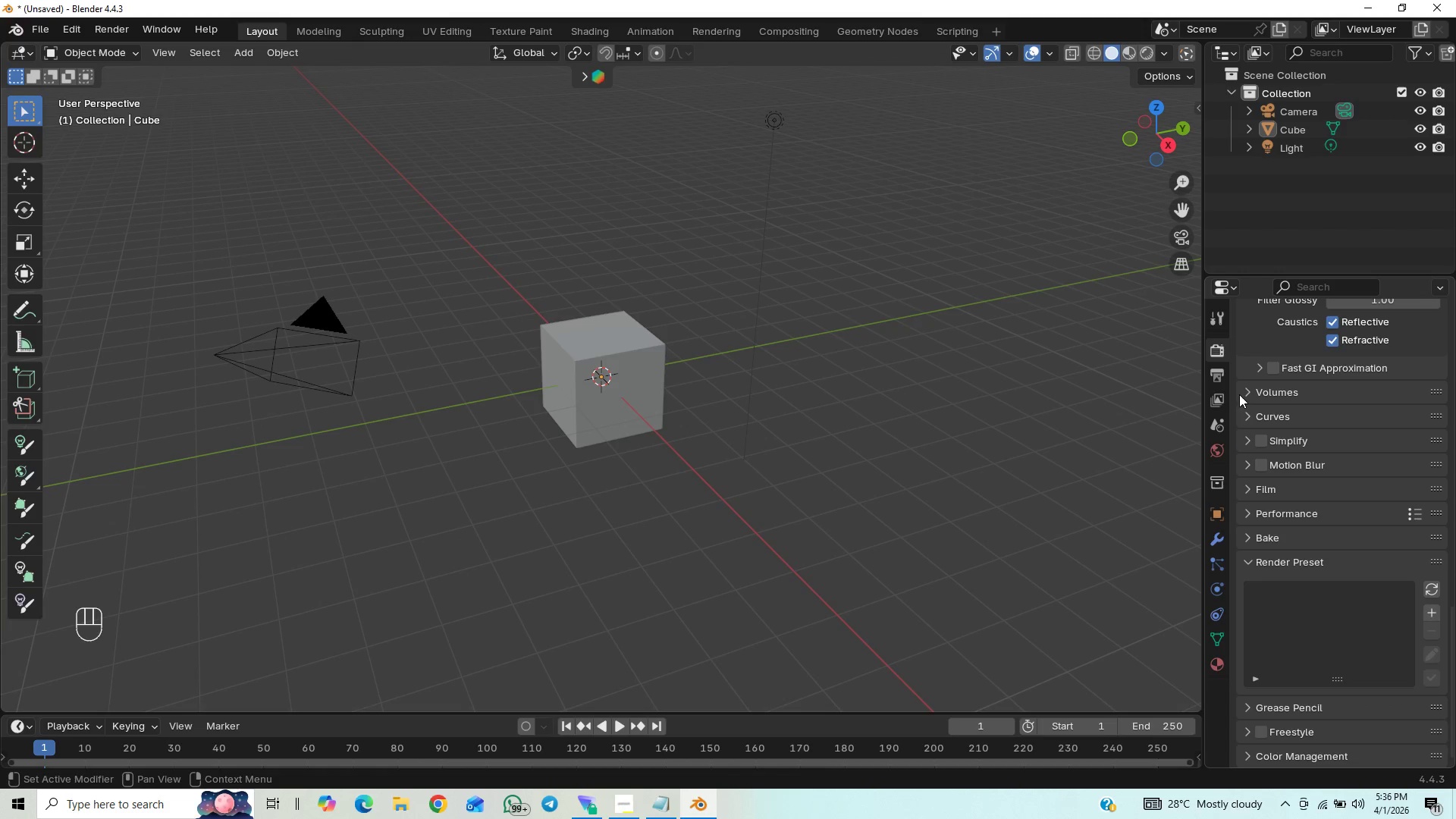 
left_click([1238, 393])
 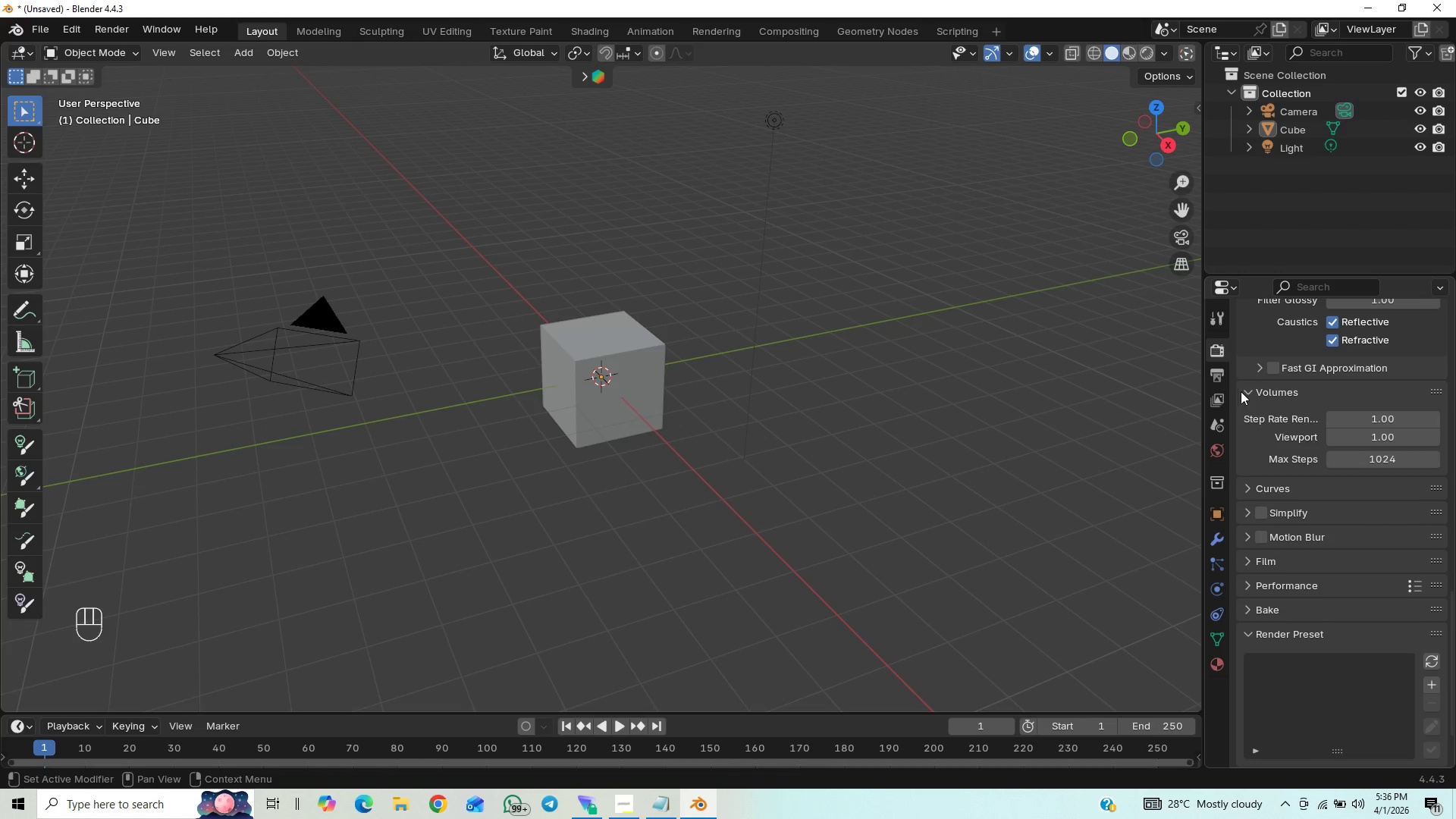 
left_click([1242, 391])
 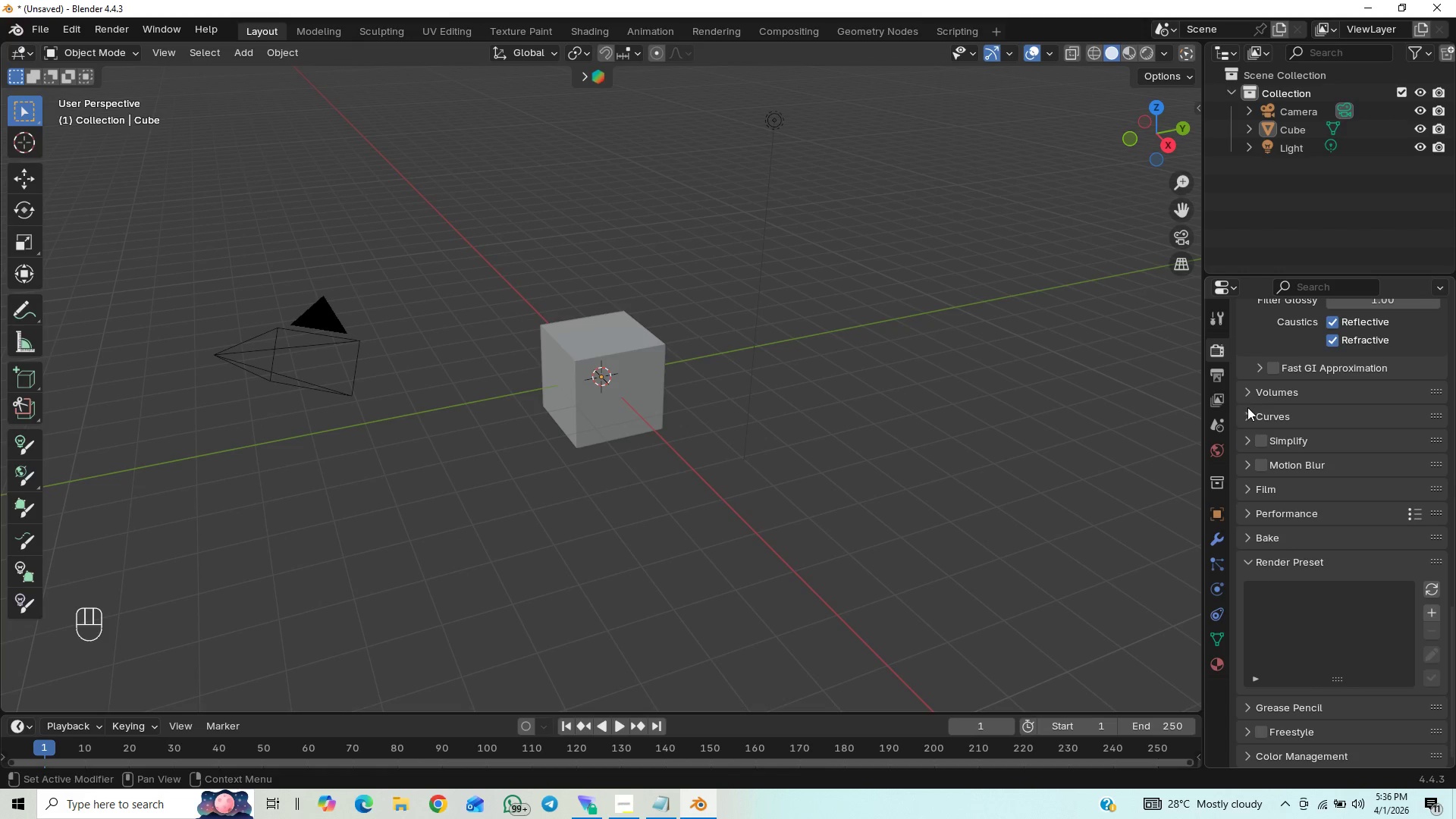 
left_click([1247, 414])
 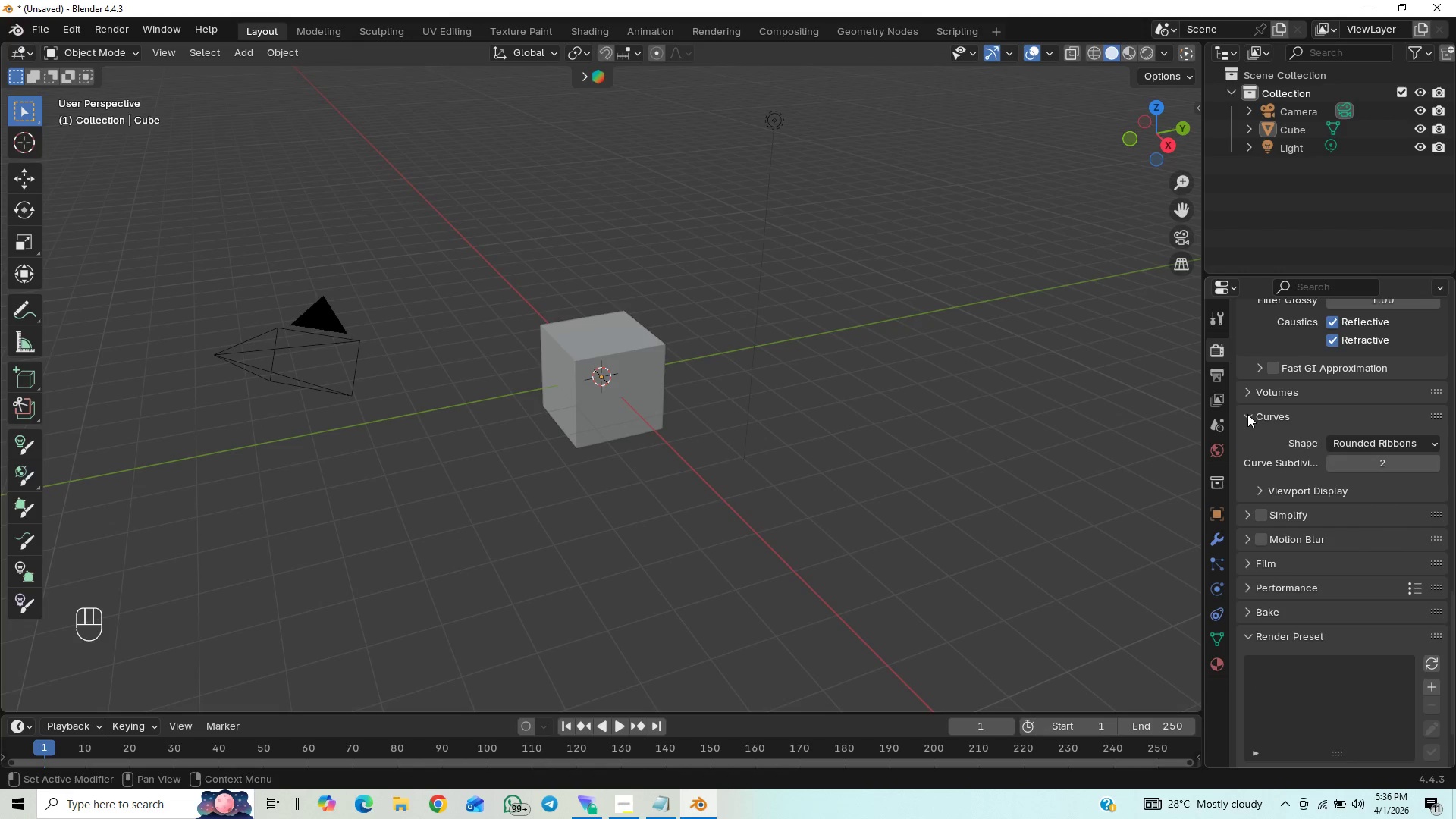 
left_click([1247, 414])
 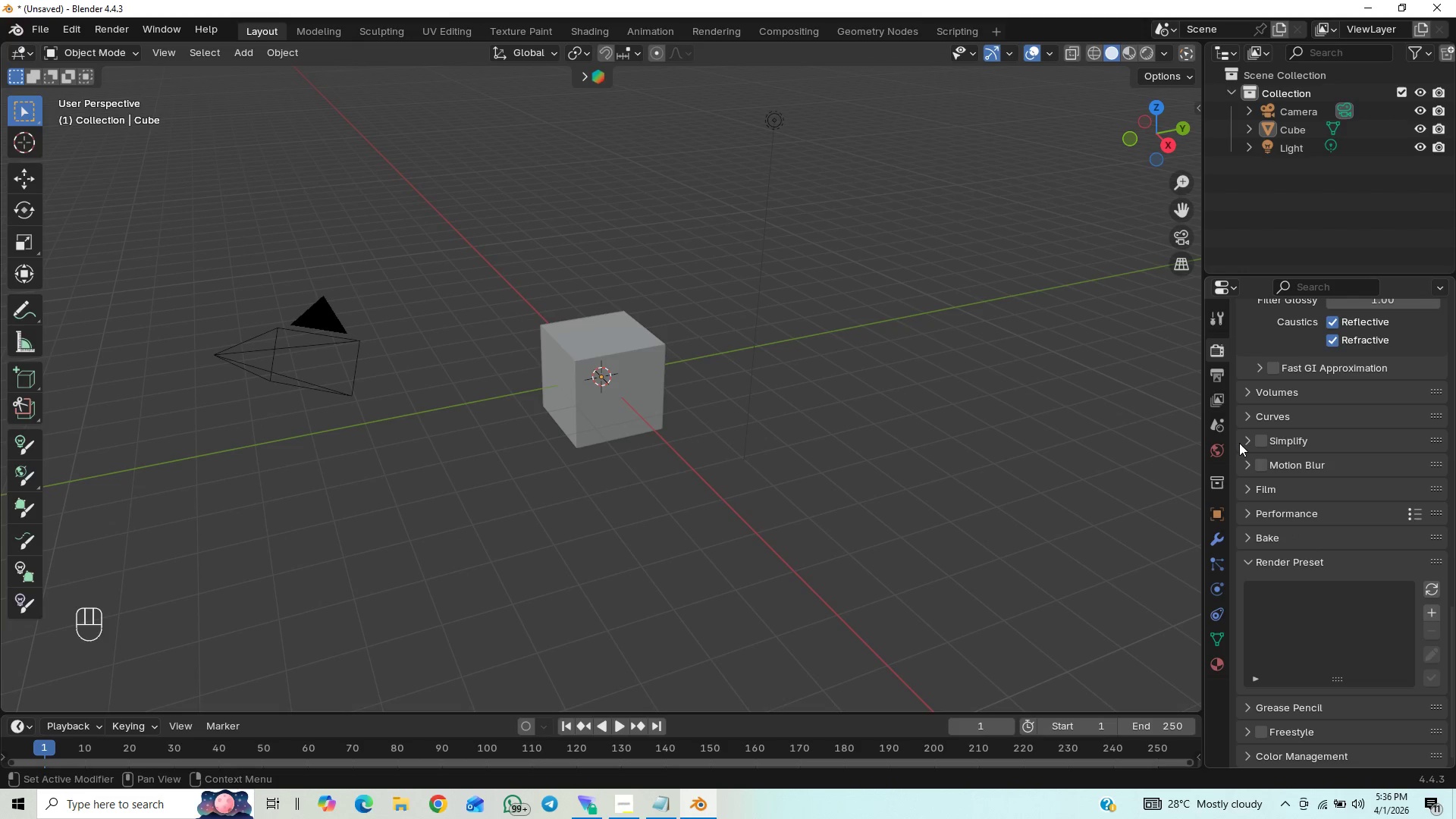 
left_click([1246, 444])
 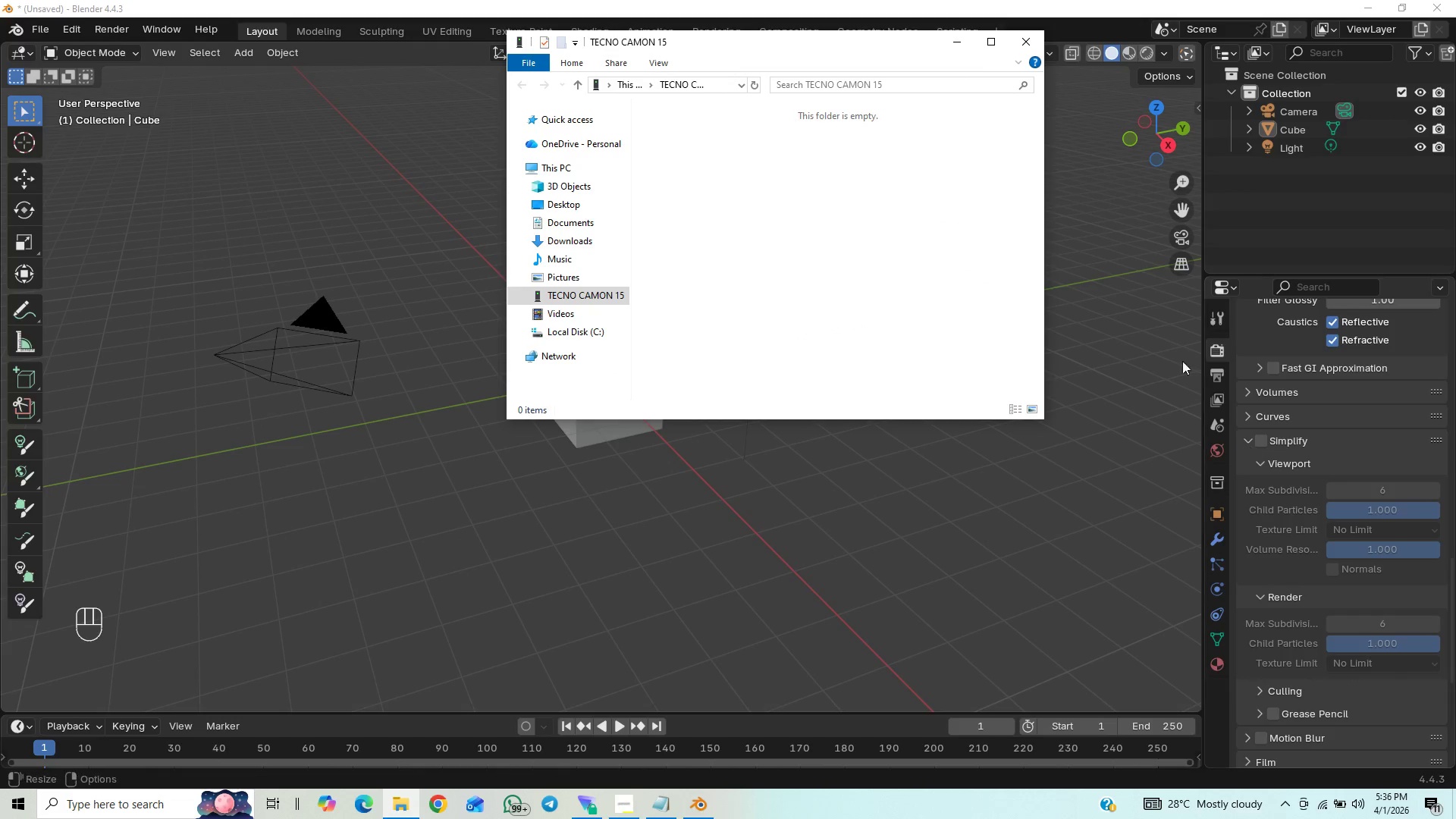 
left_click([1023, 42])
 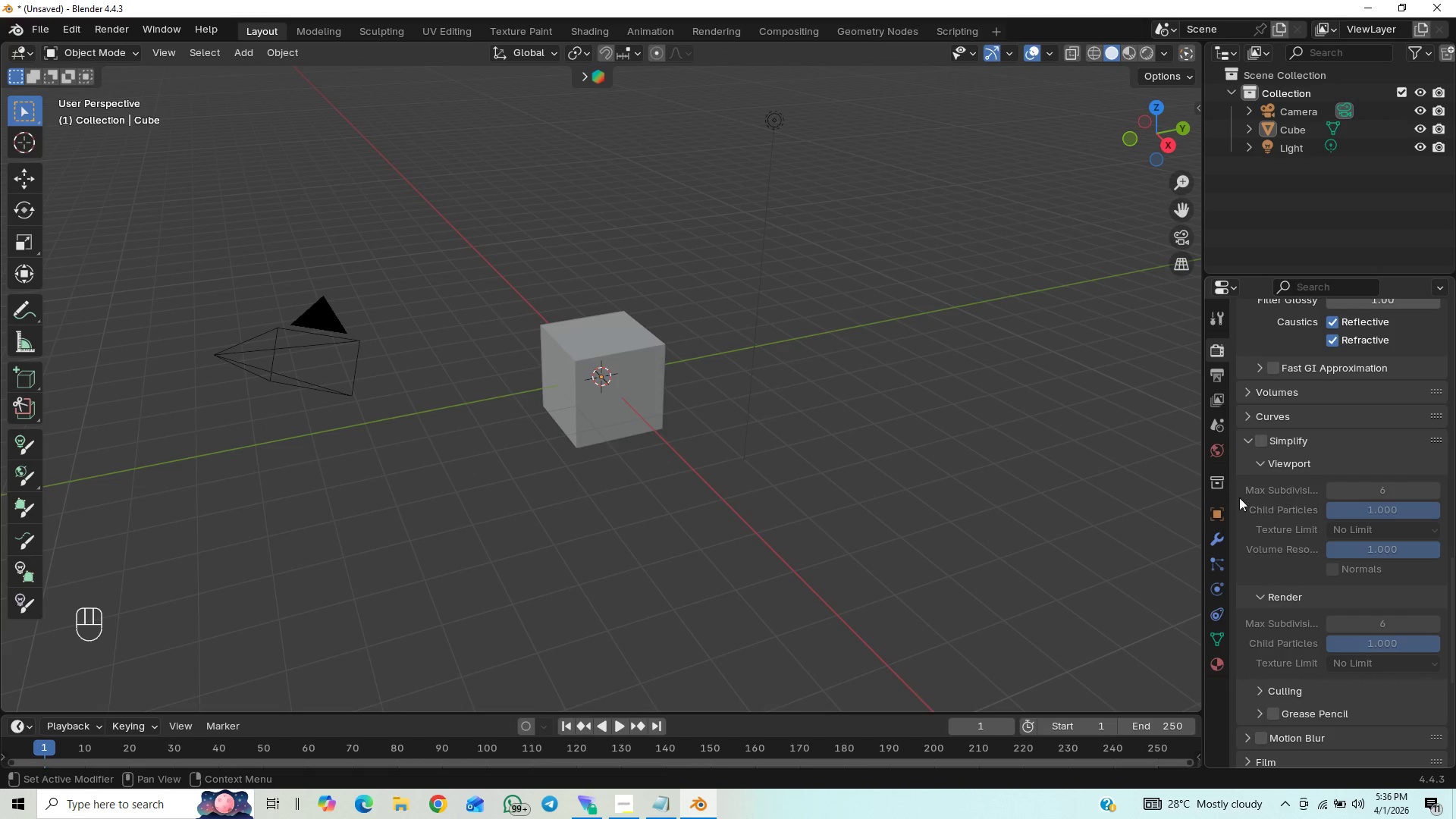 
left_click([1256, 460])
 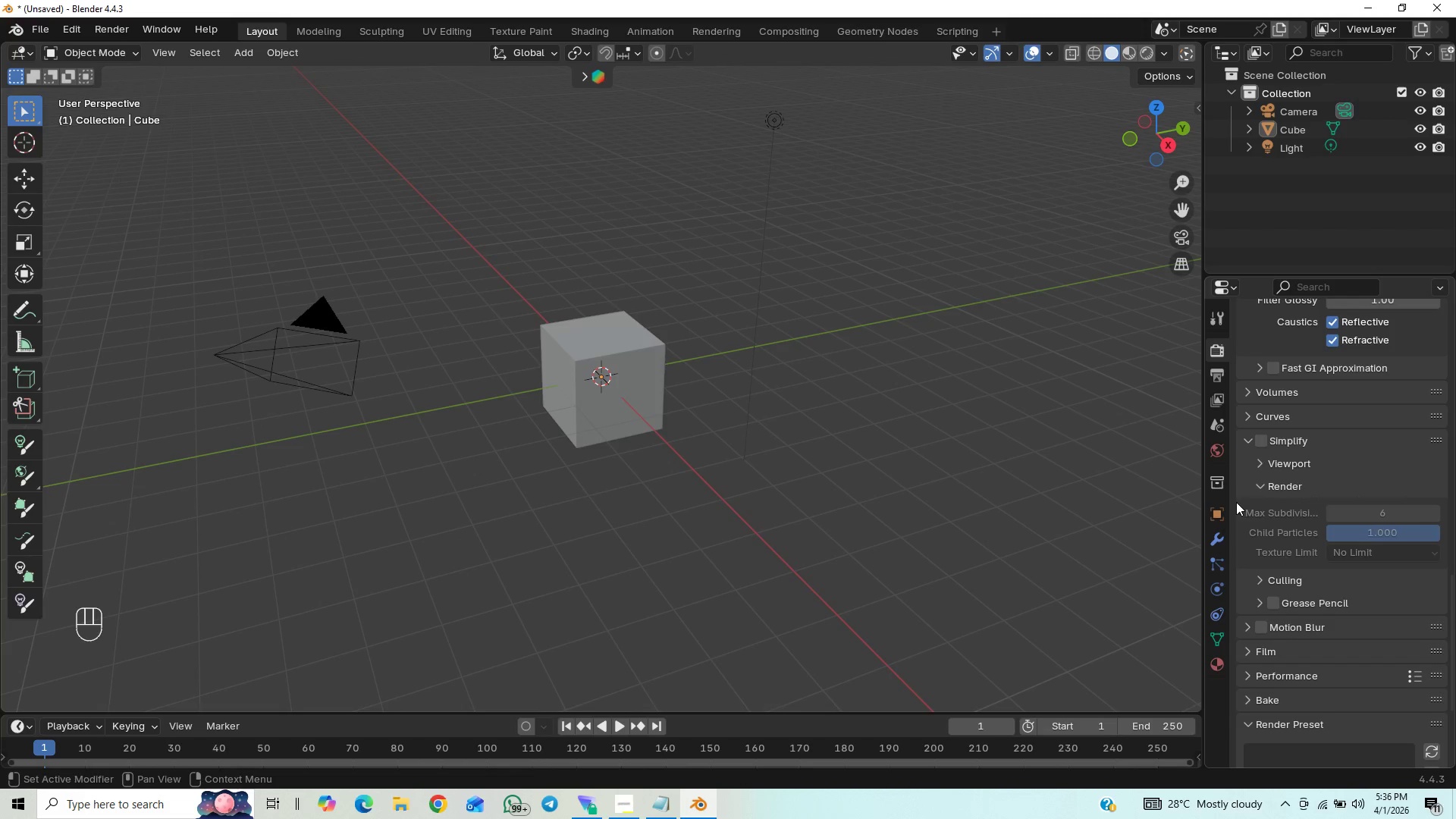 
left_click([1260, 488])
 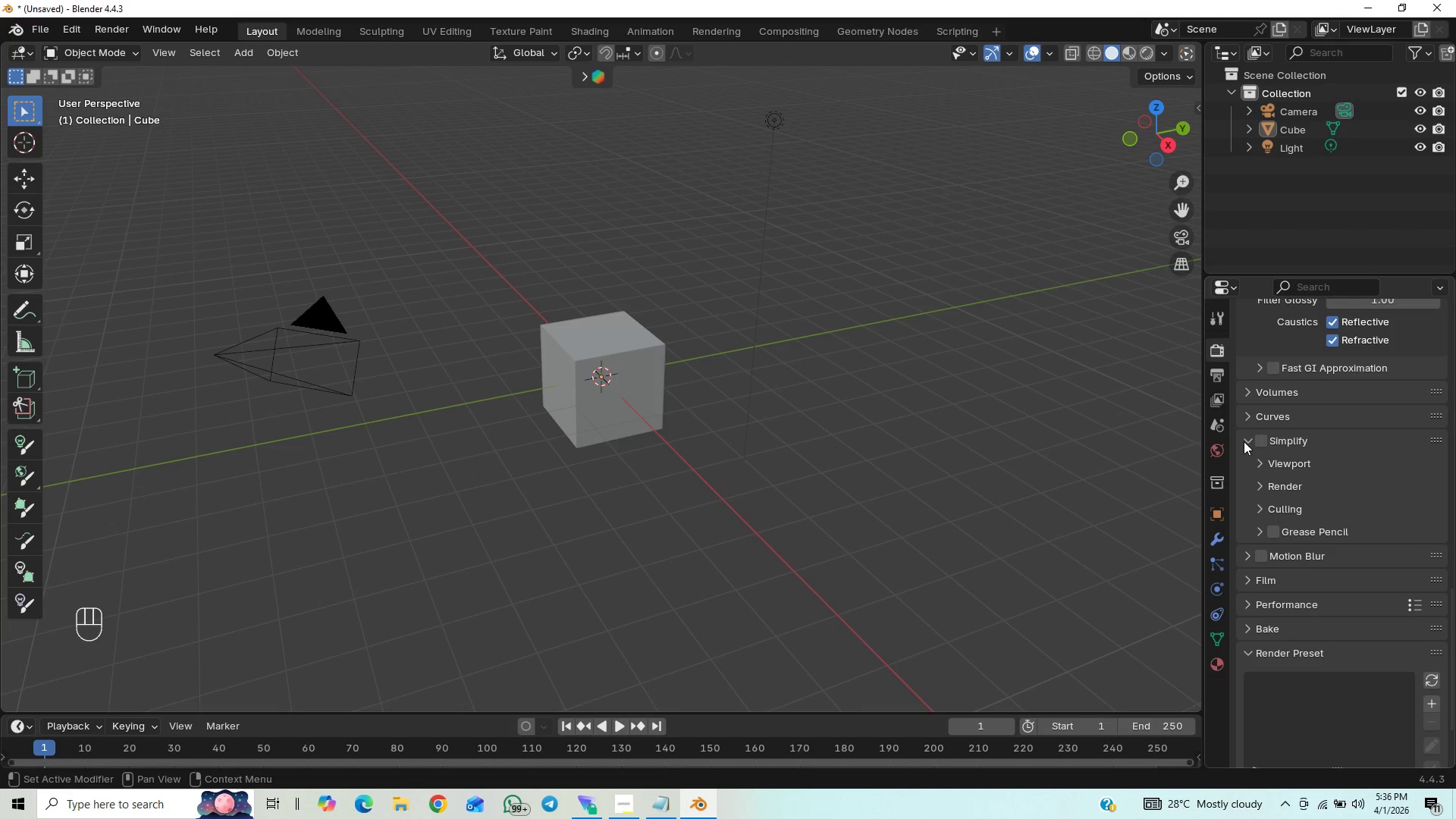 
left_click([1244, 441])
 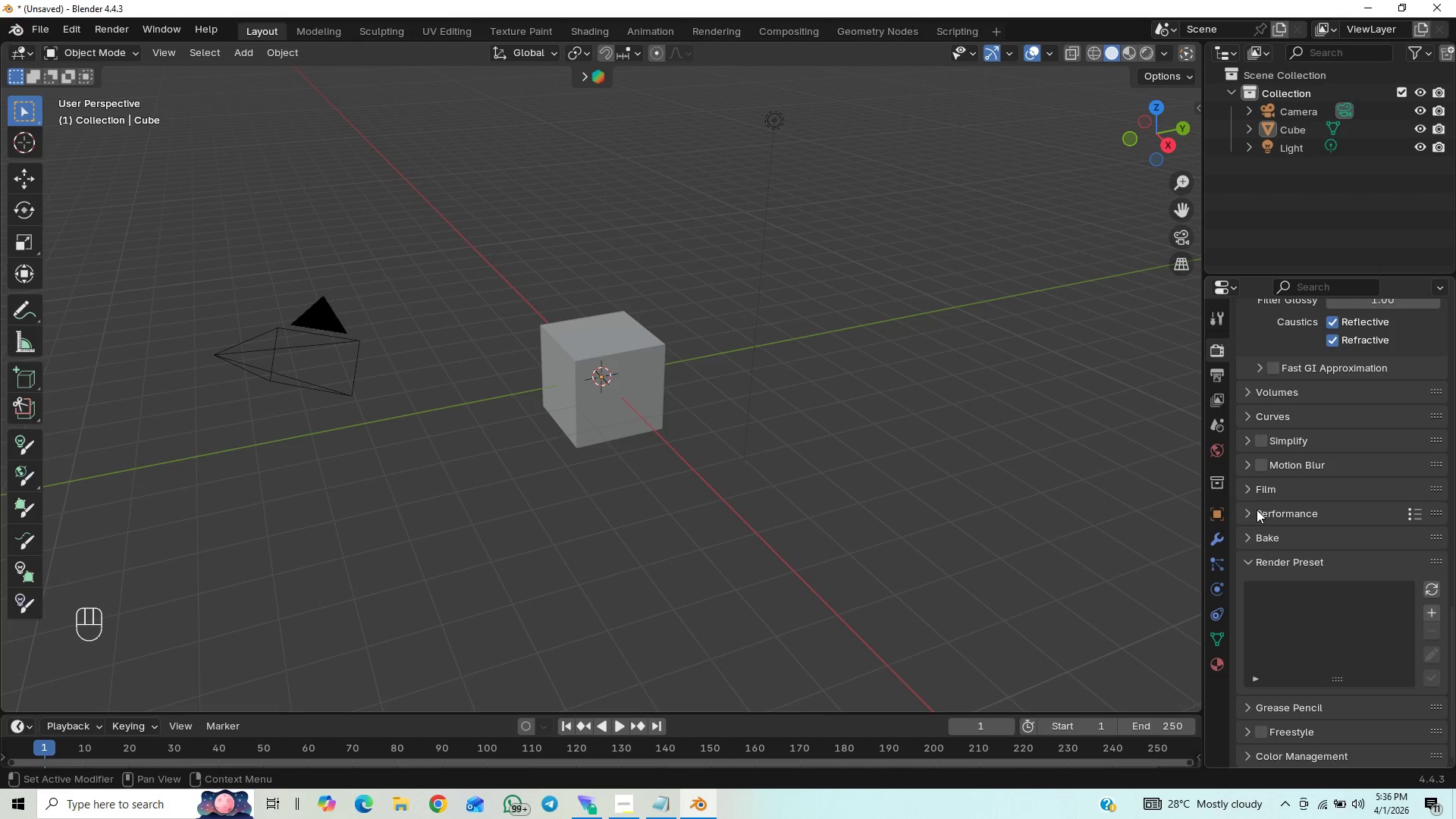 
left_click([1252, 482])
 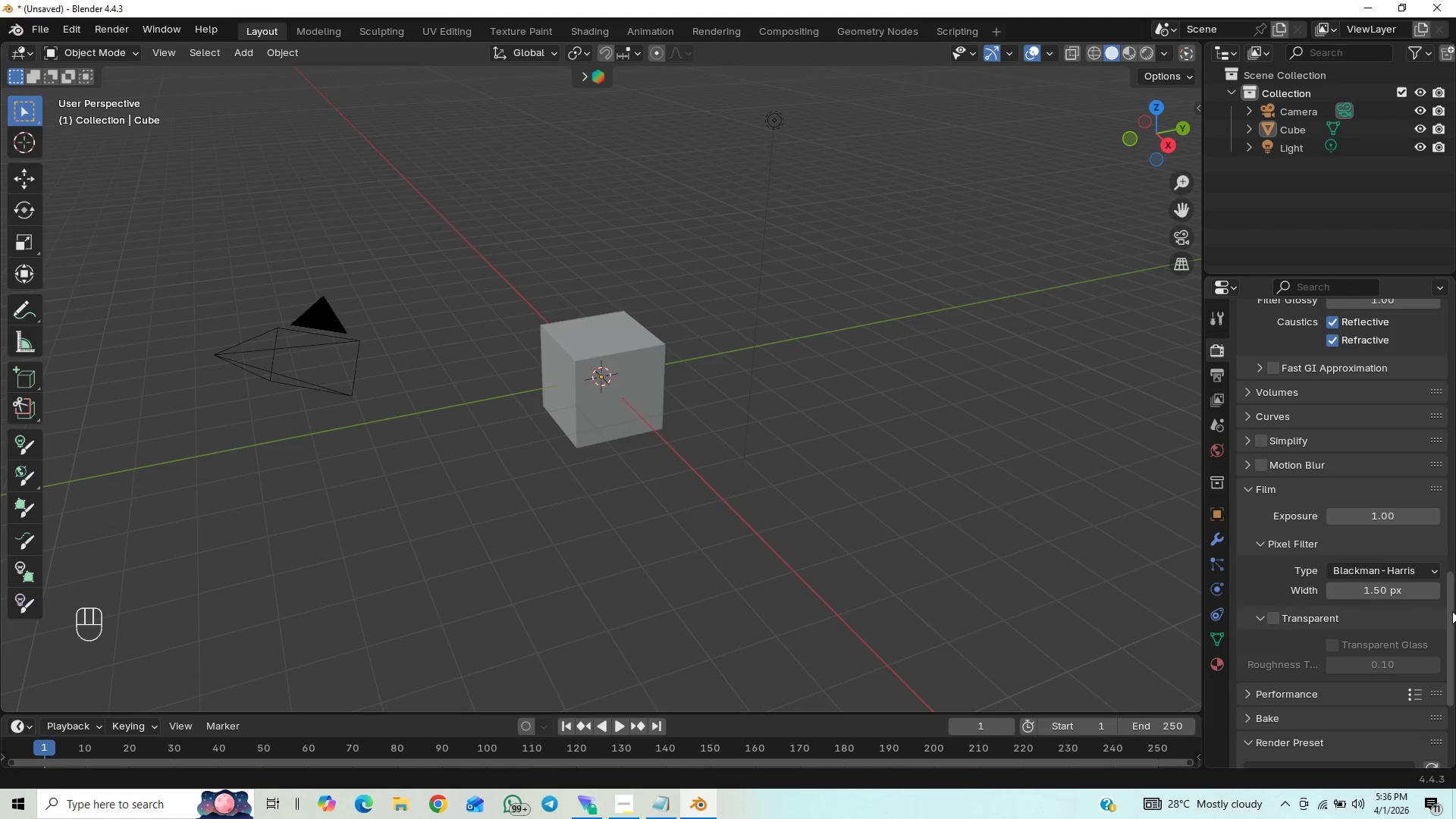 
left_click_drag(start_coordinate=[1451, 611], to_coordinate=[1450, 629])
 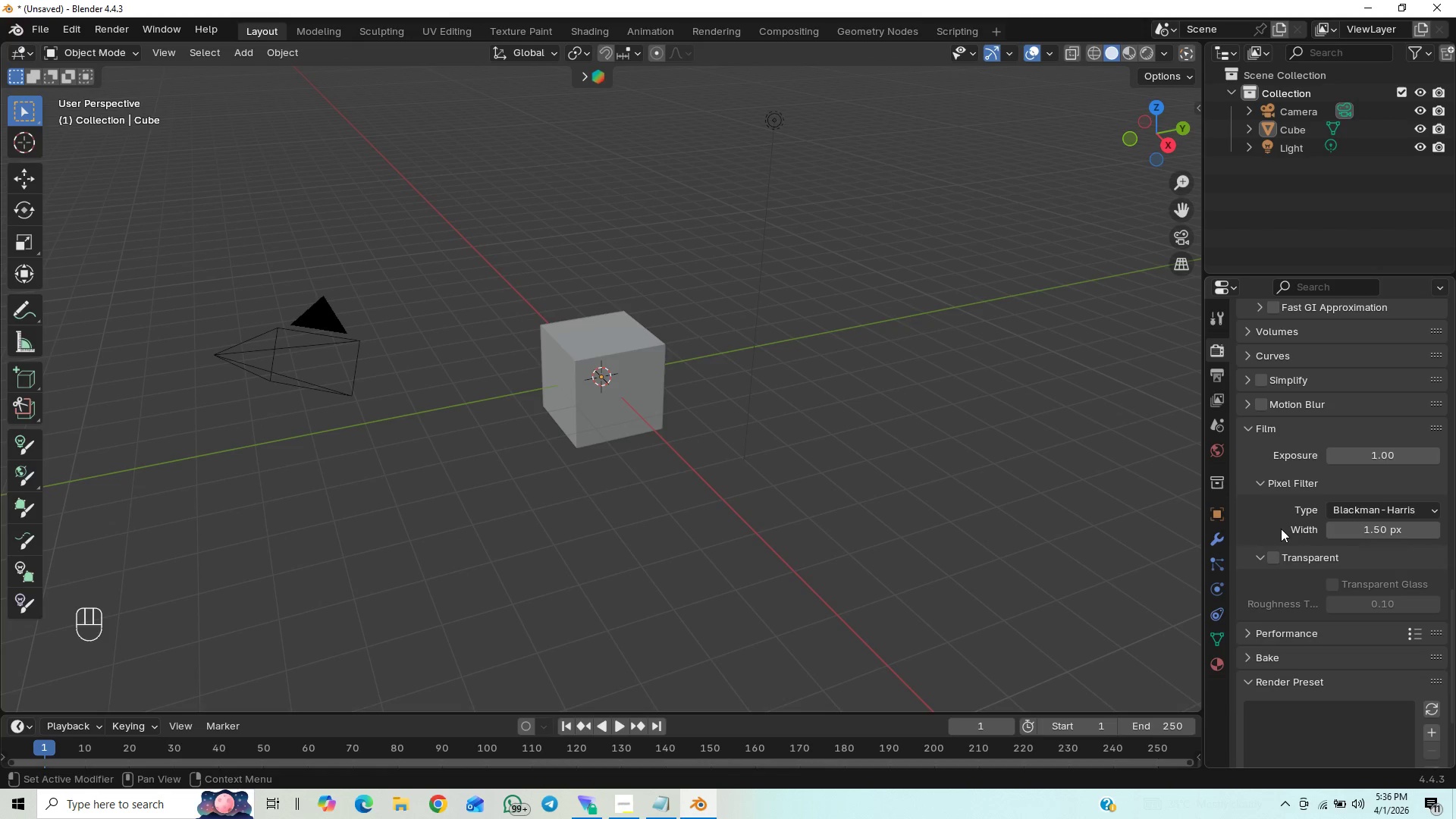 
left_click([1279, 556])
 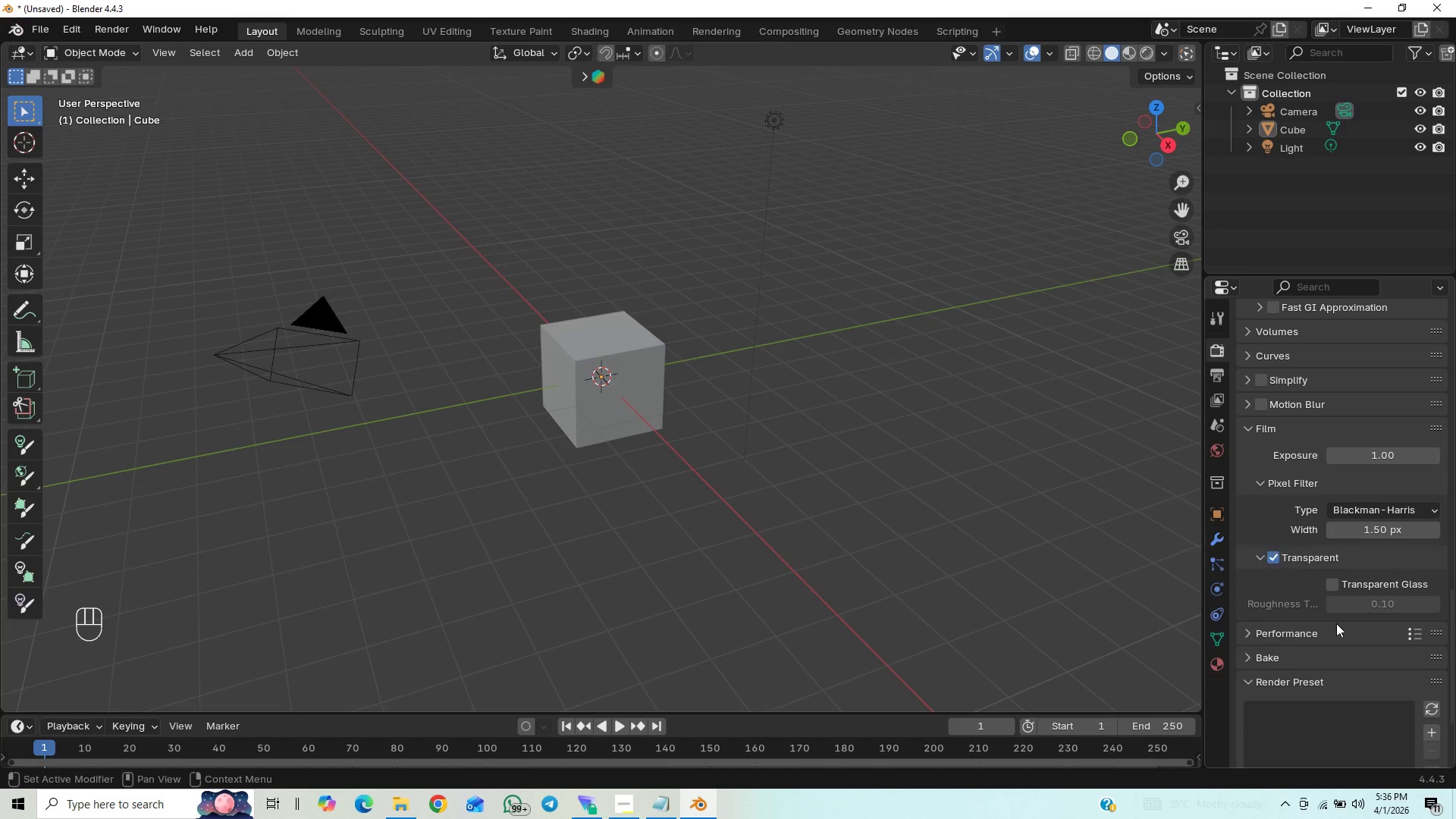 
left_click_drag(start_coordinate=[1451, 598], to_coordinate=[1444, 658])
 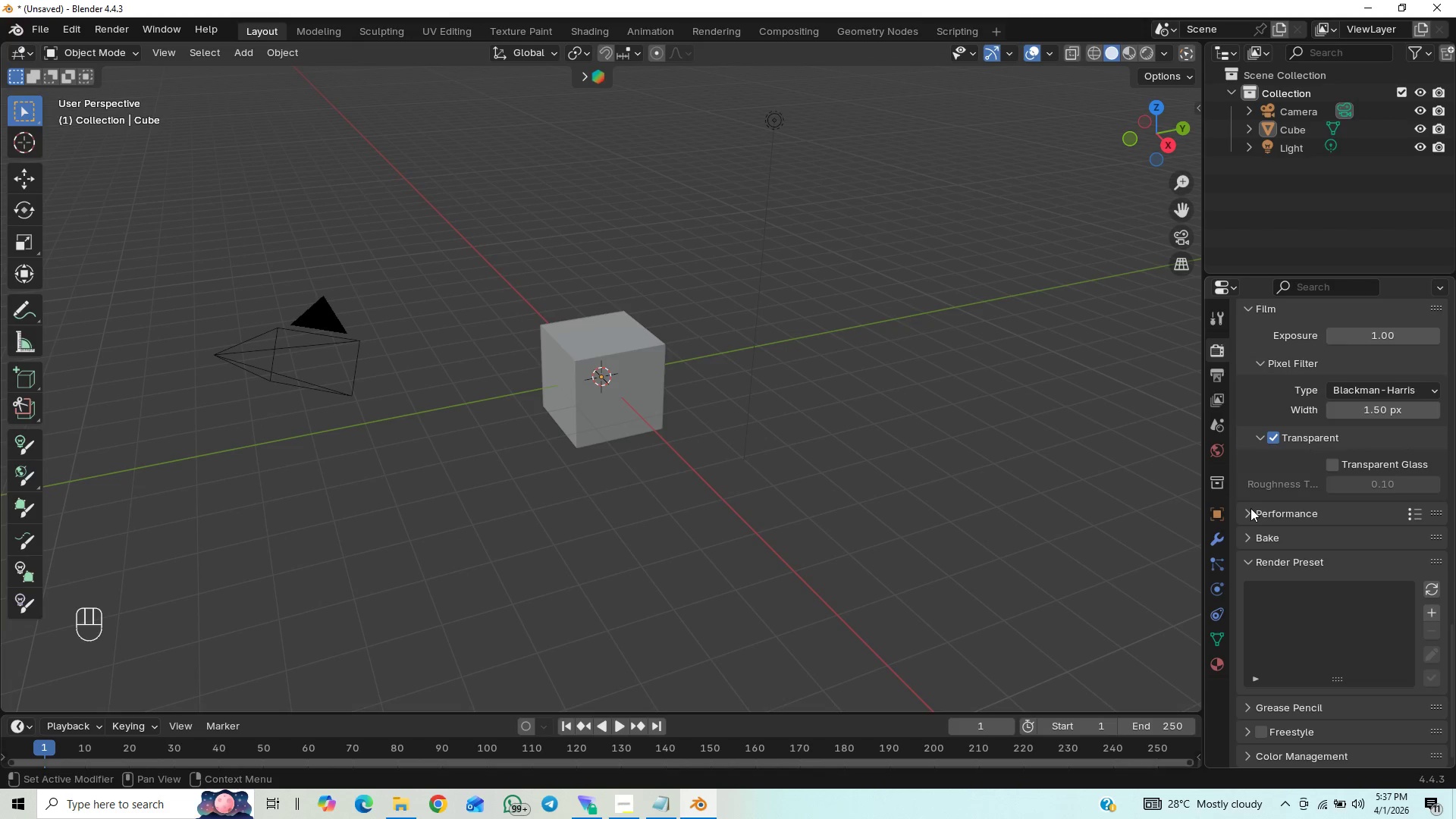 
left_click([1250, 508])
 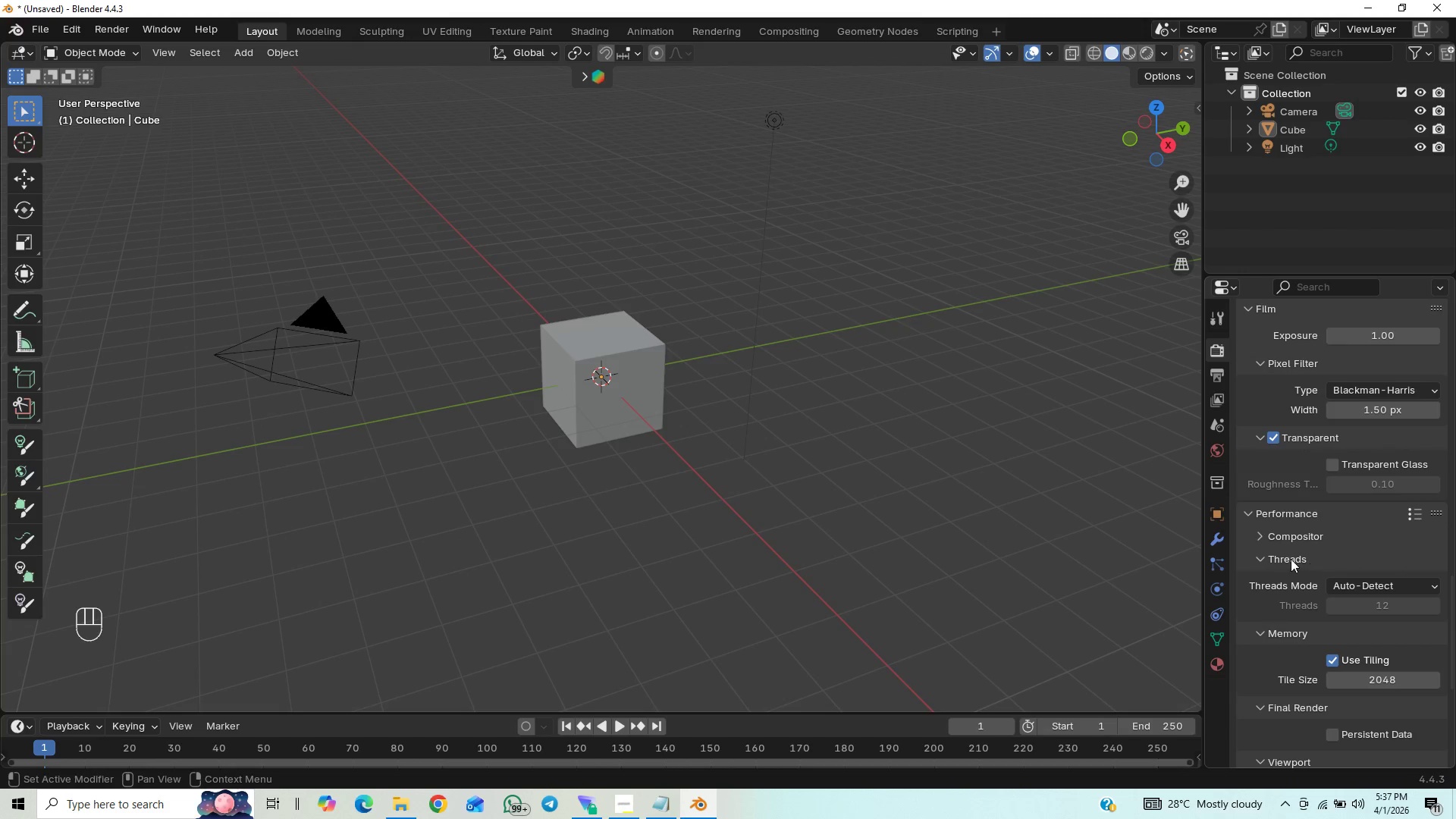 
left_click([1259, 532])
 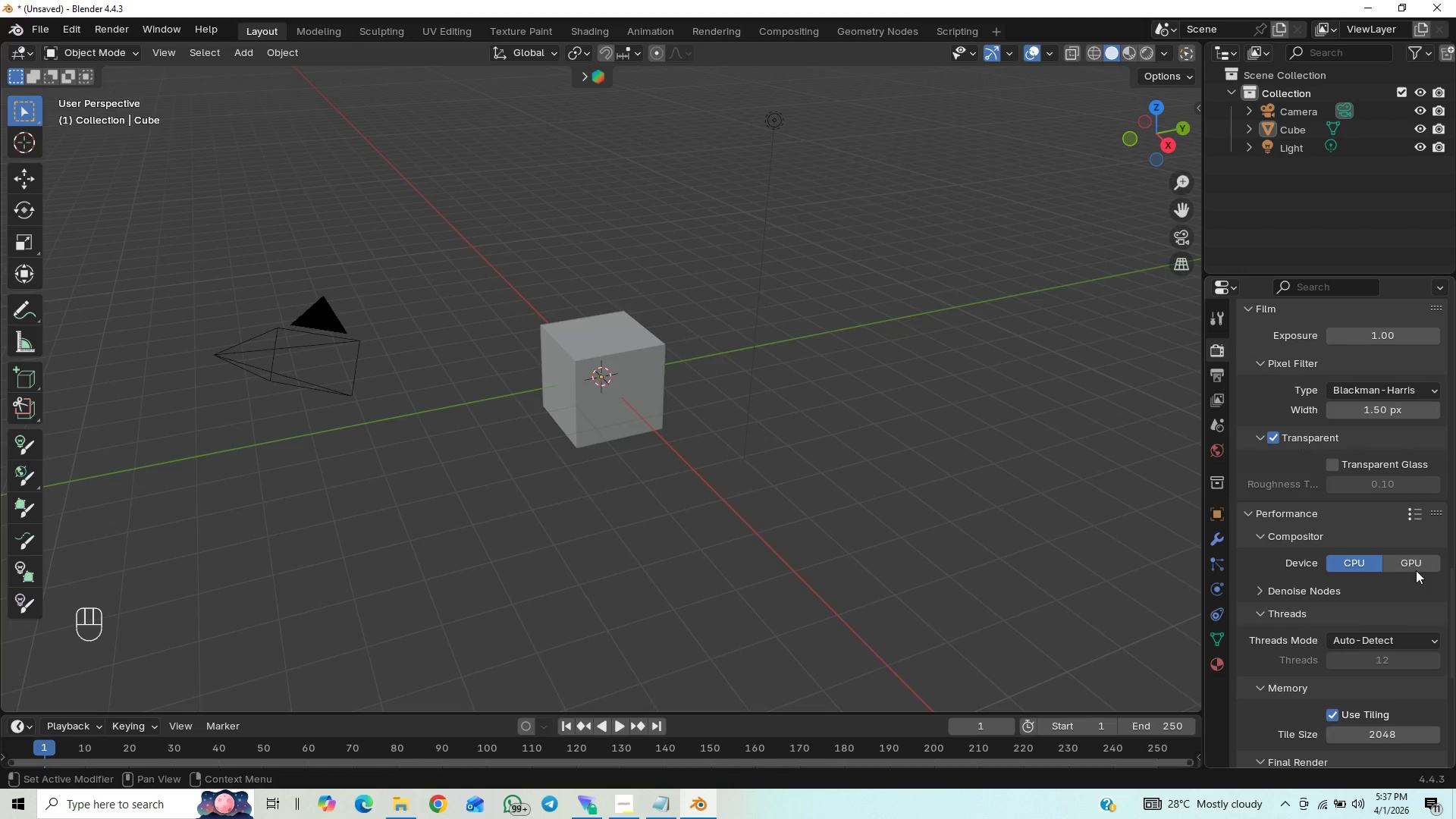 
left_click([1413, 565])
 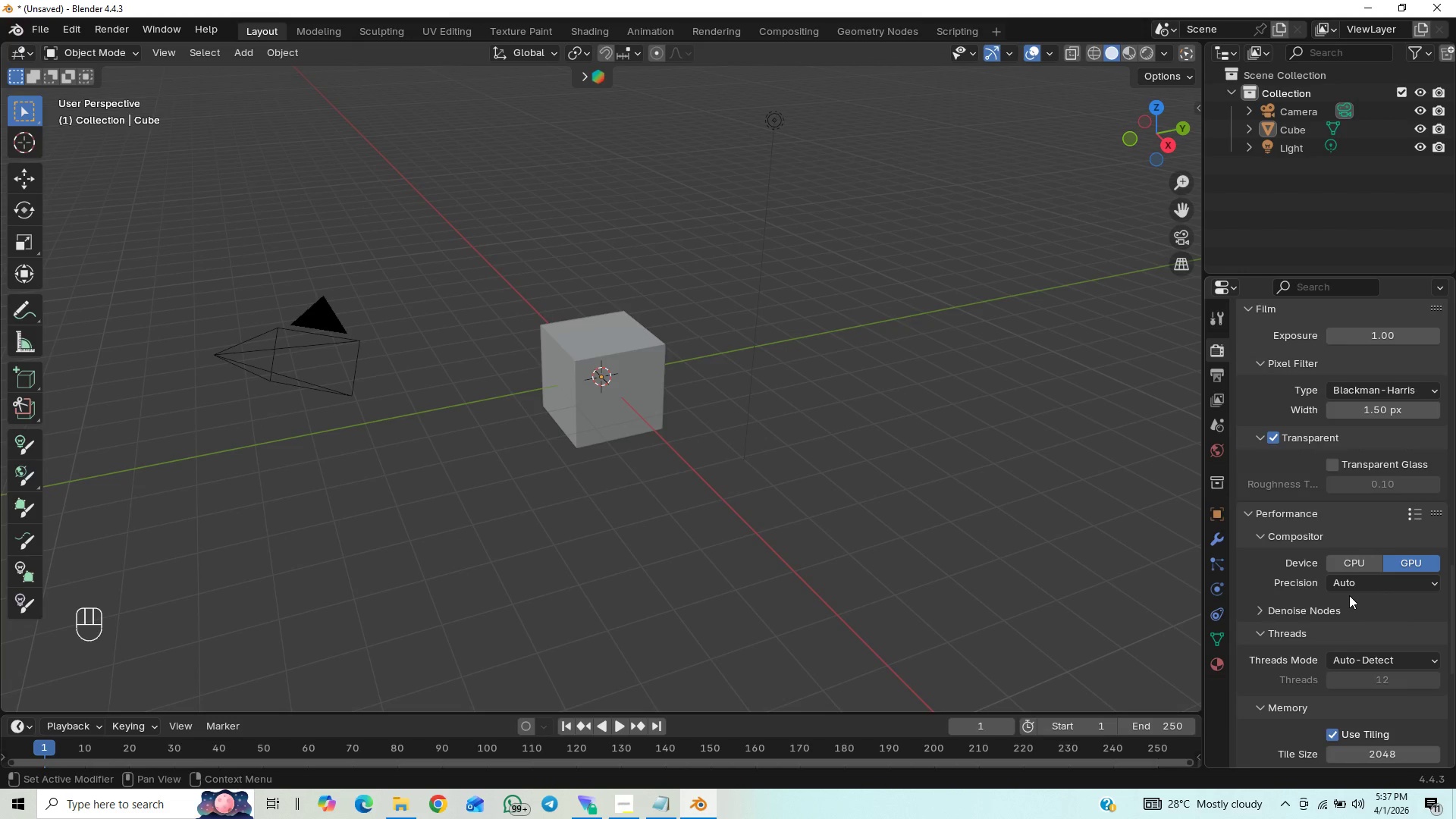 
left_click([1355, 588])
 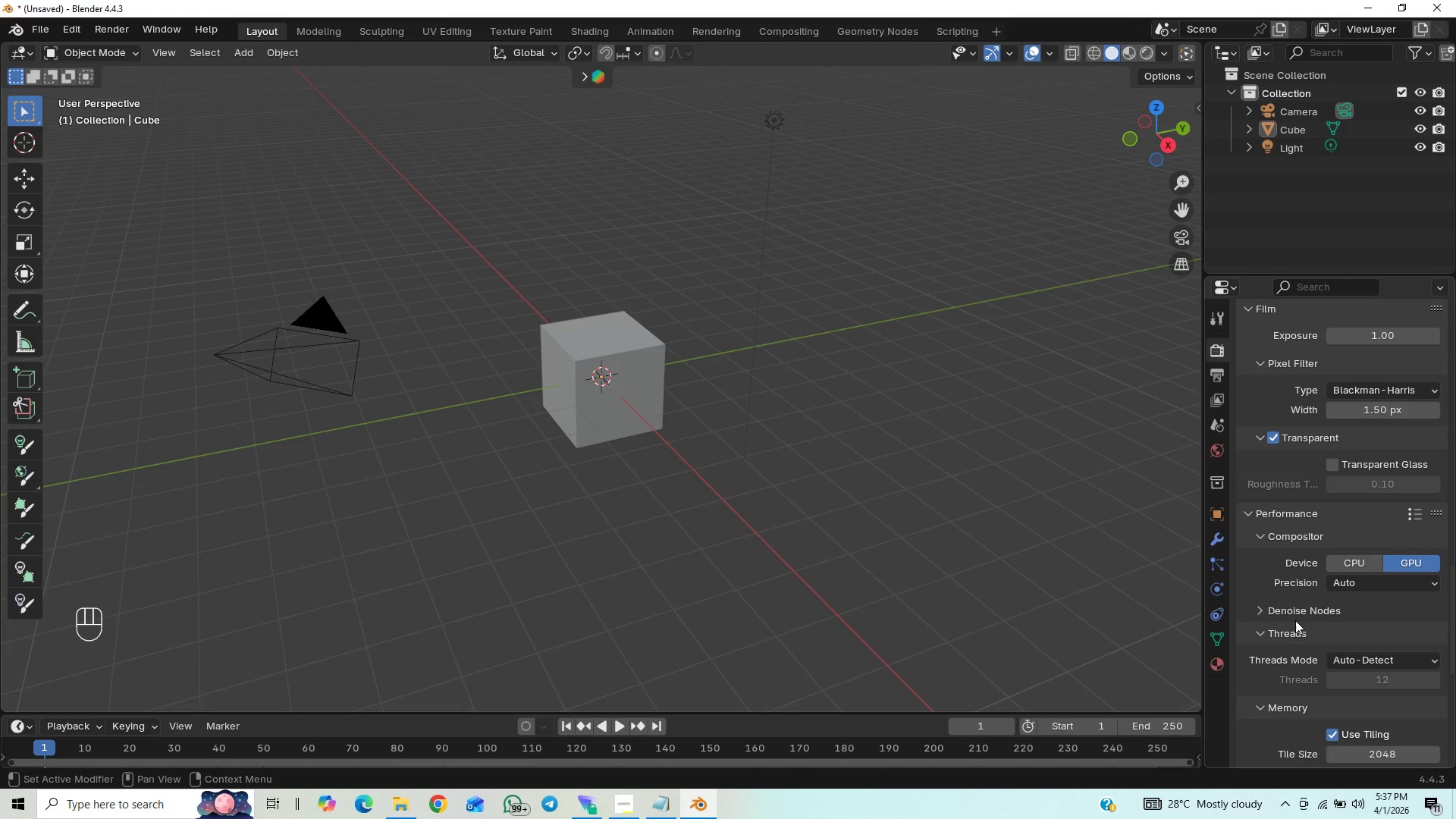 
wait(6.12)
 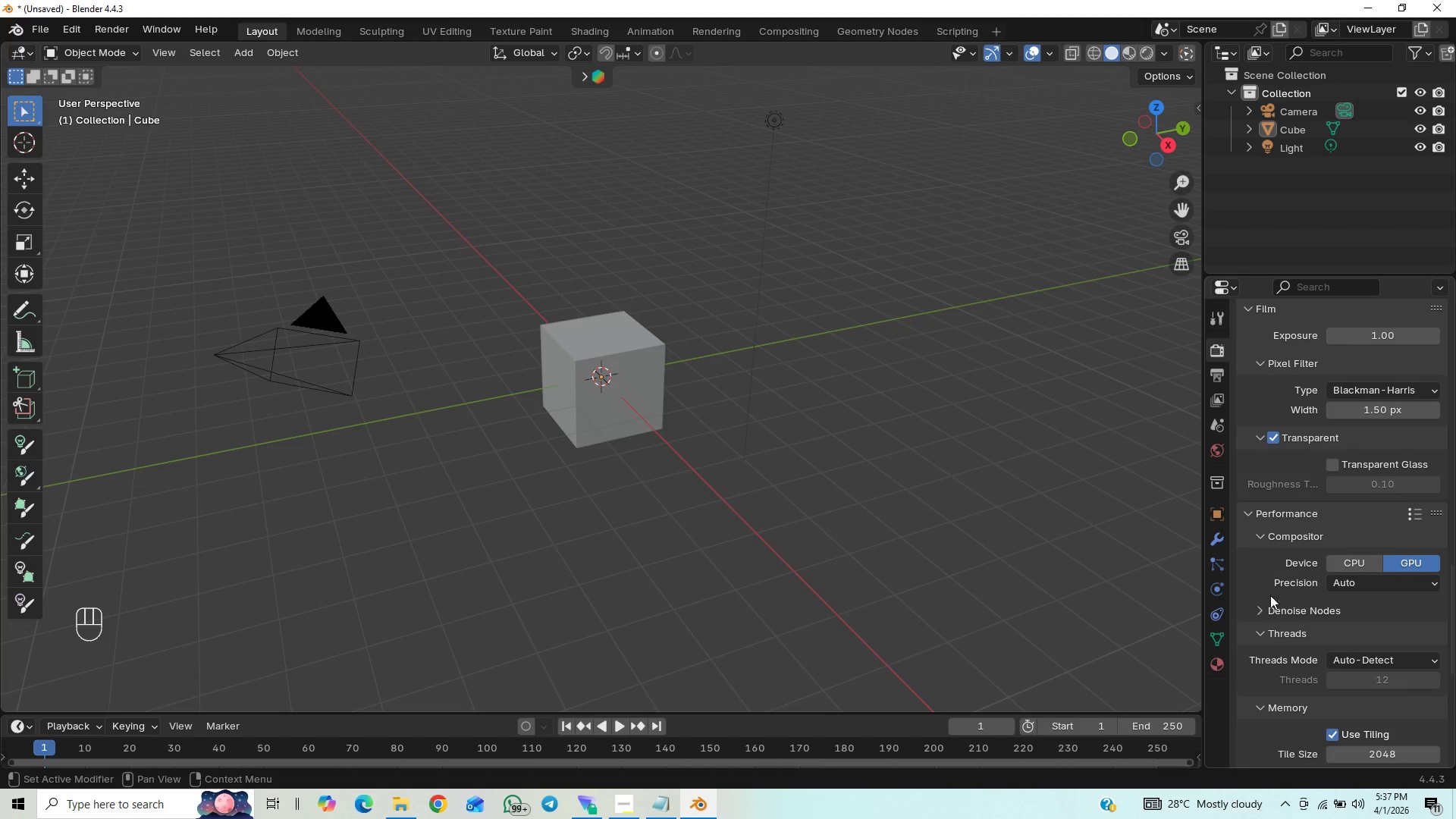 
left_click([1260, 611])
 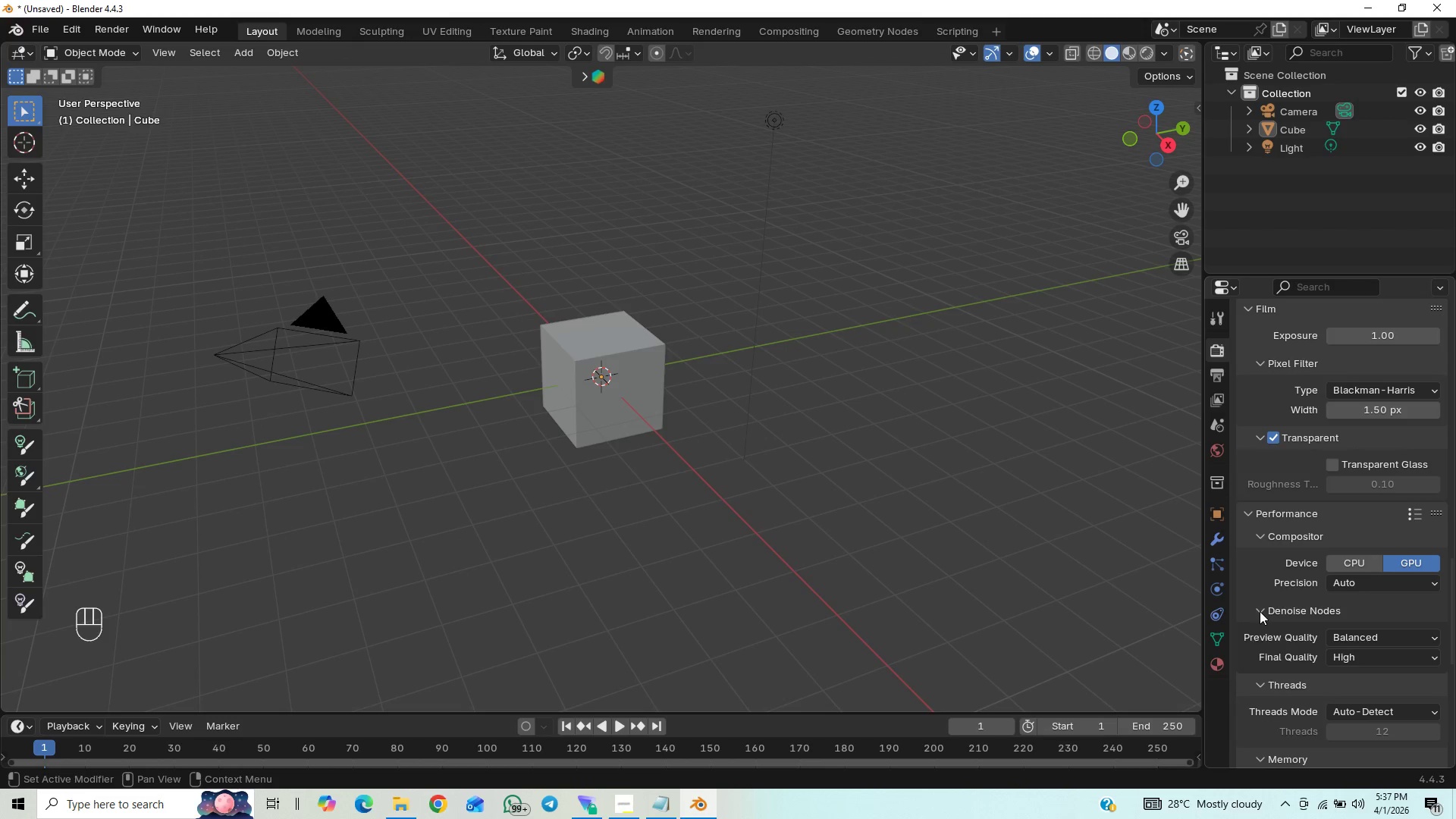 
left_click([1260, 611])
 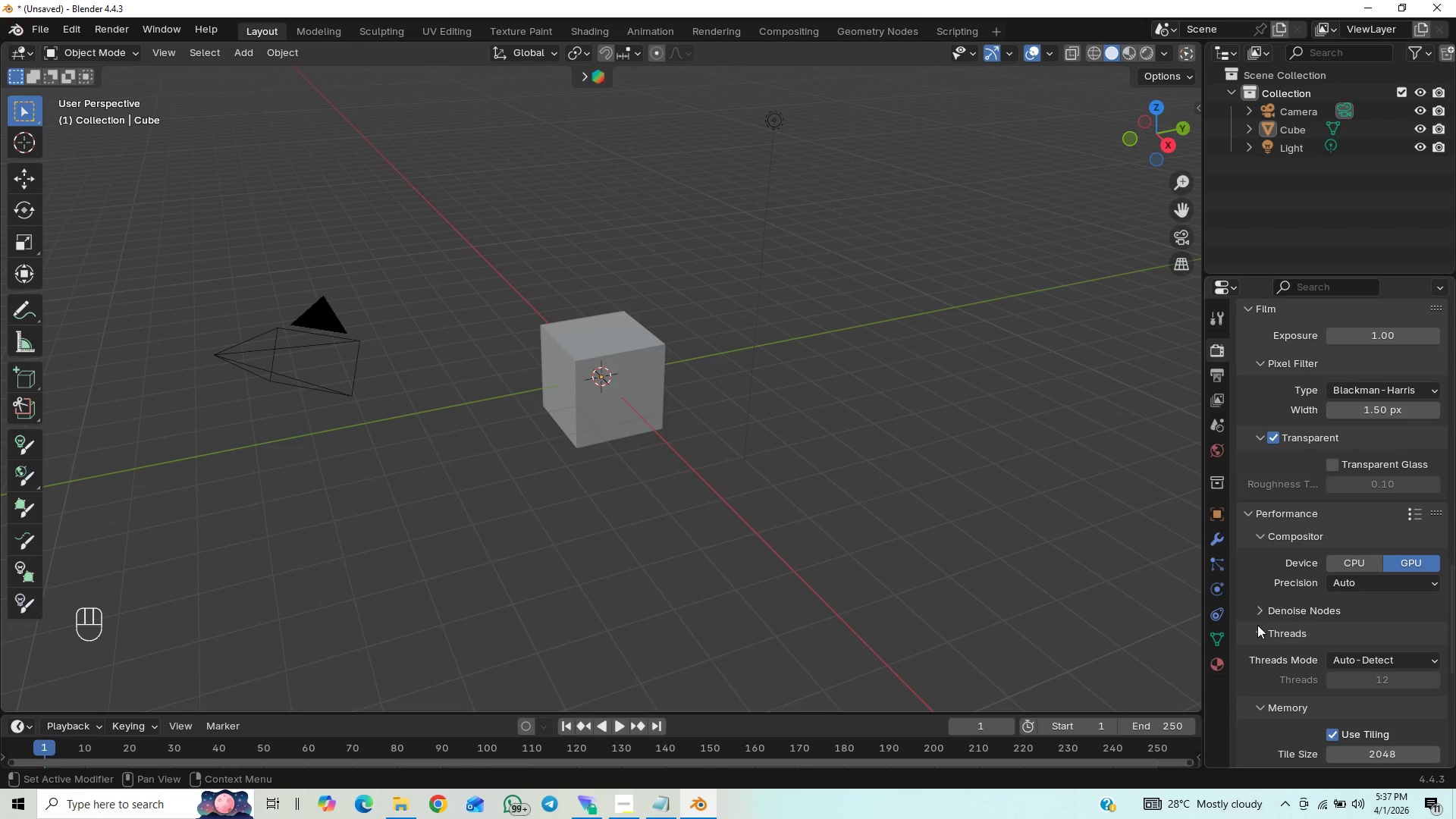 
left_click([1257, 625])
 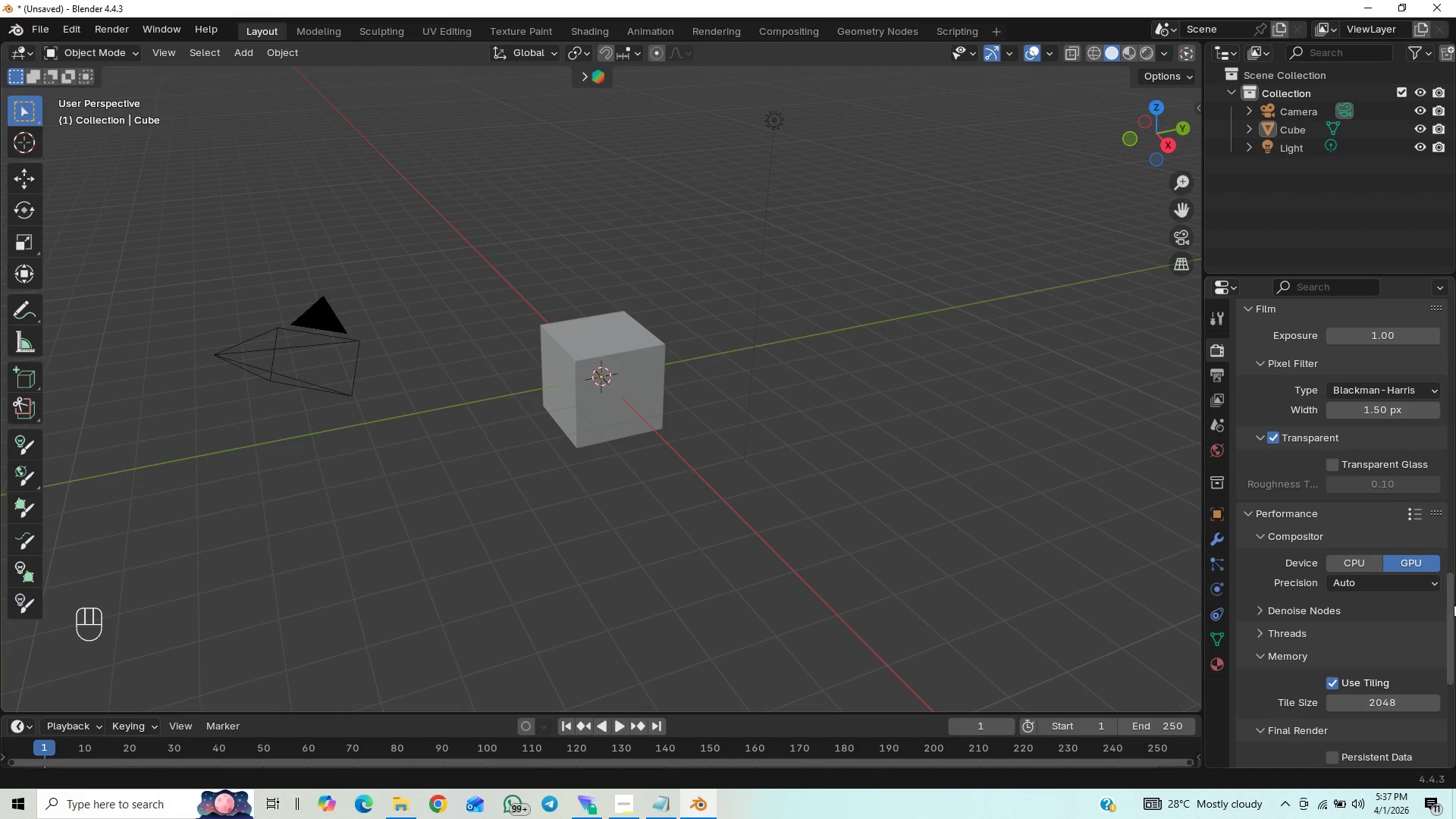 
left_click_drag(start_coordinate=[1455, 605], to_coordinate=[1450, 621])
 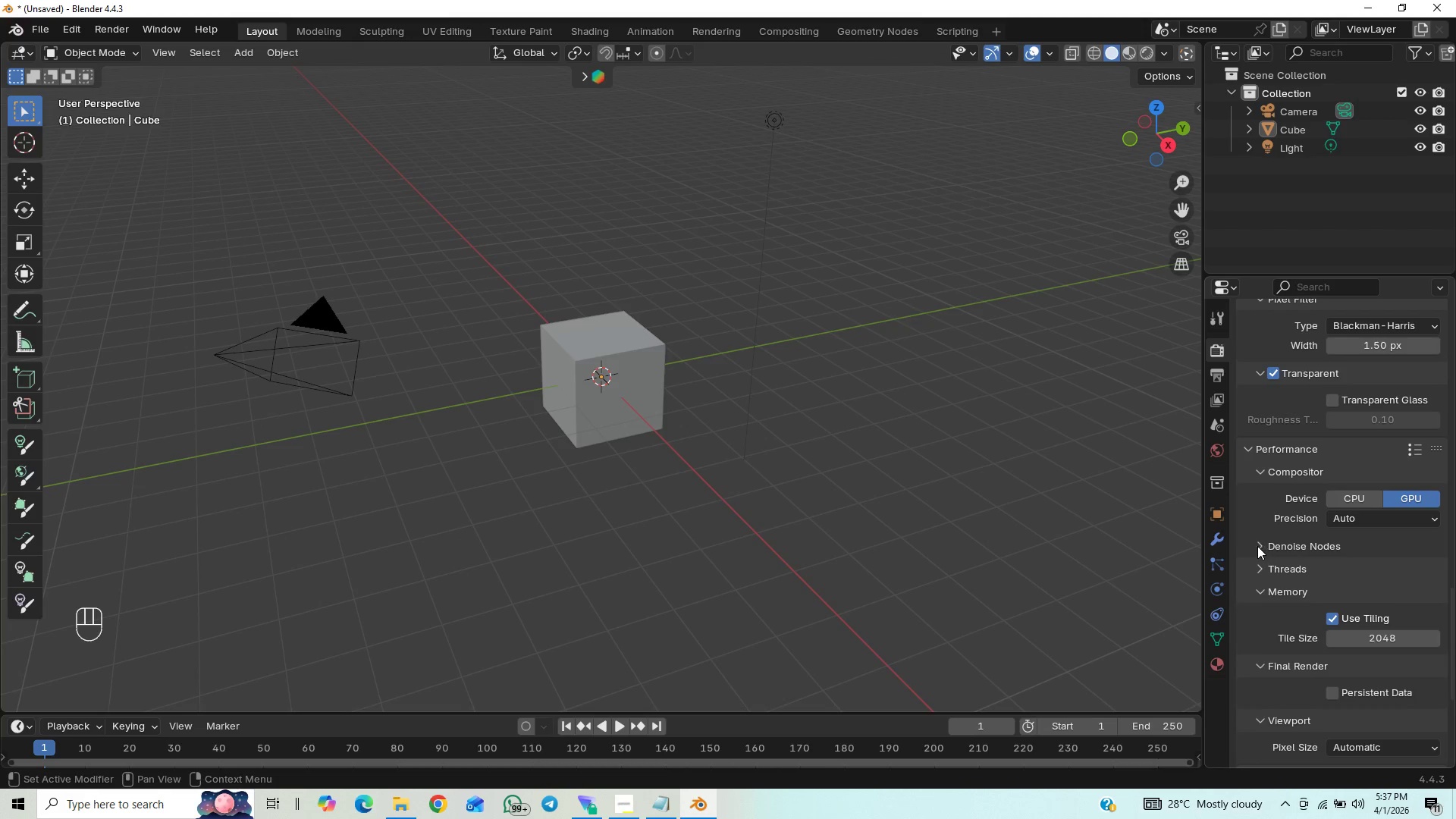 
left_click([1254, 544])
 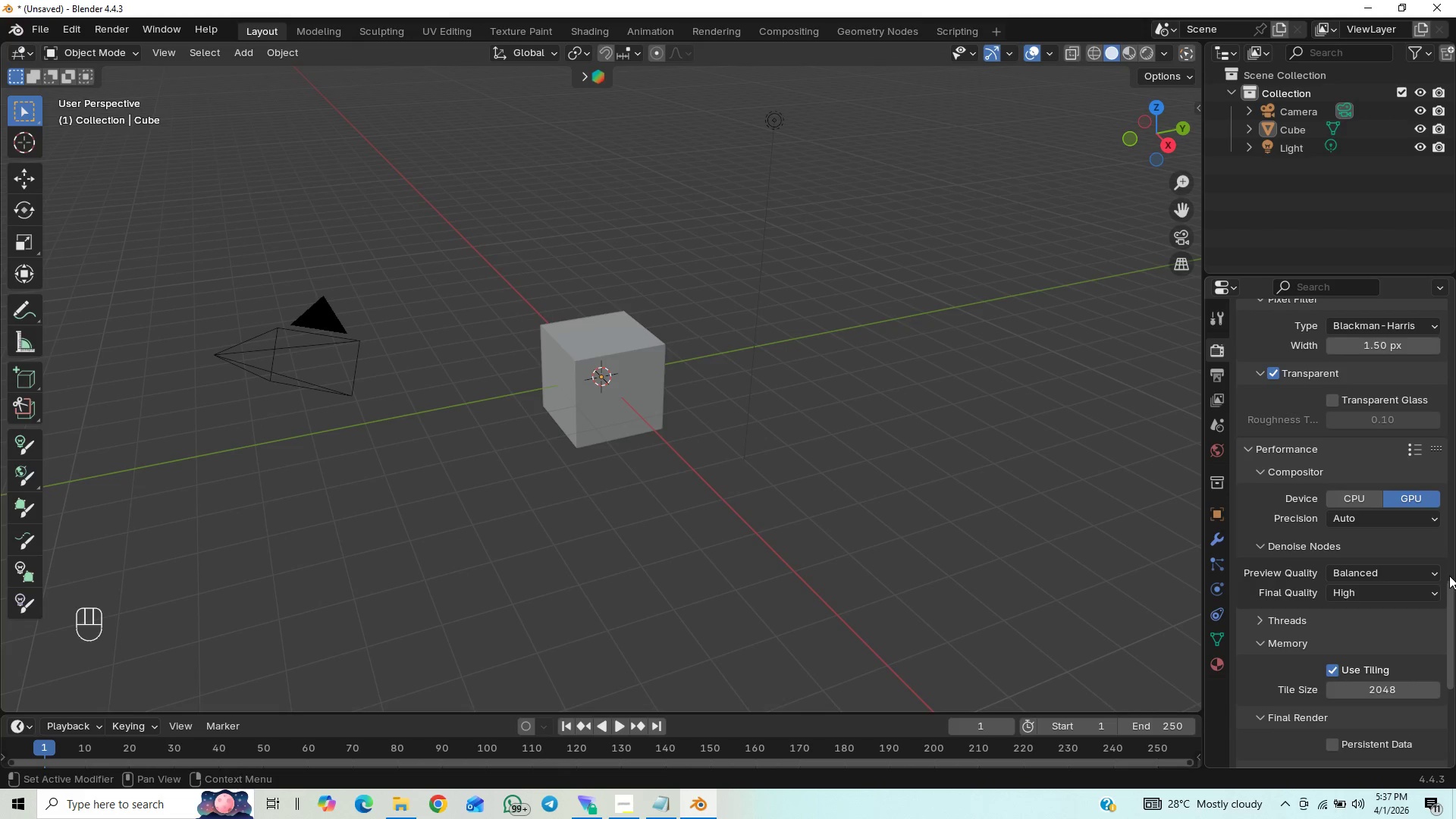 
left_click_drag(start_coordinate=[1449, 590], to_coordinate=[1442, 607])
 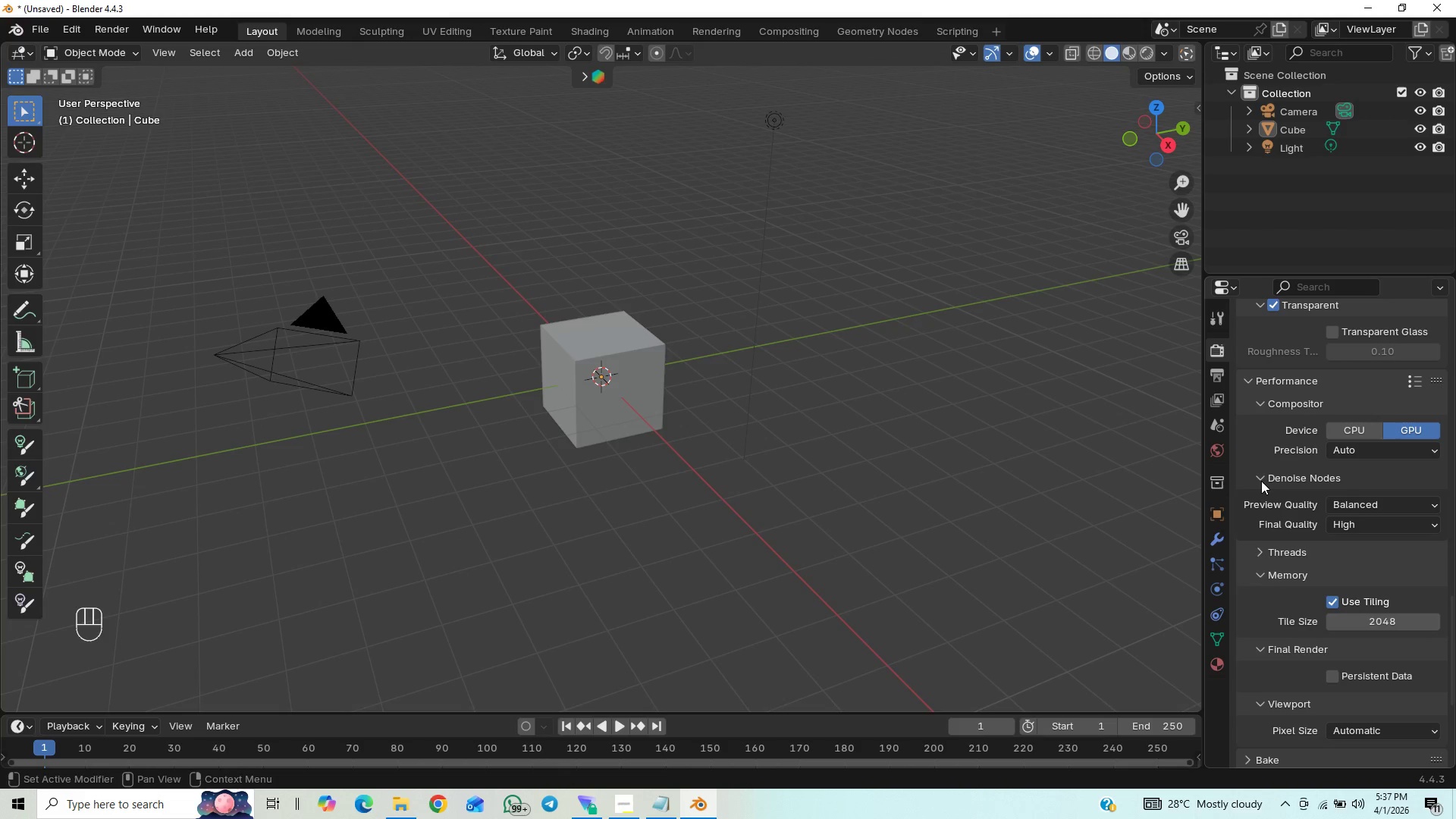 
left_click([1261, 481])
 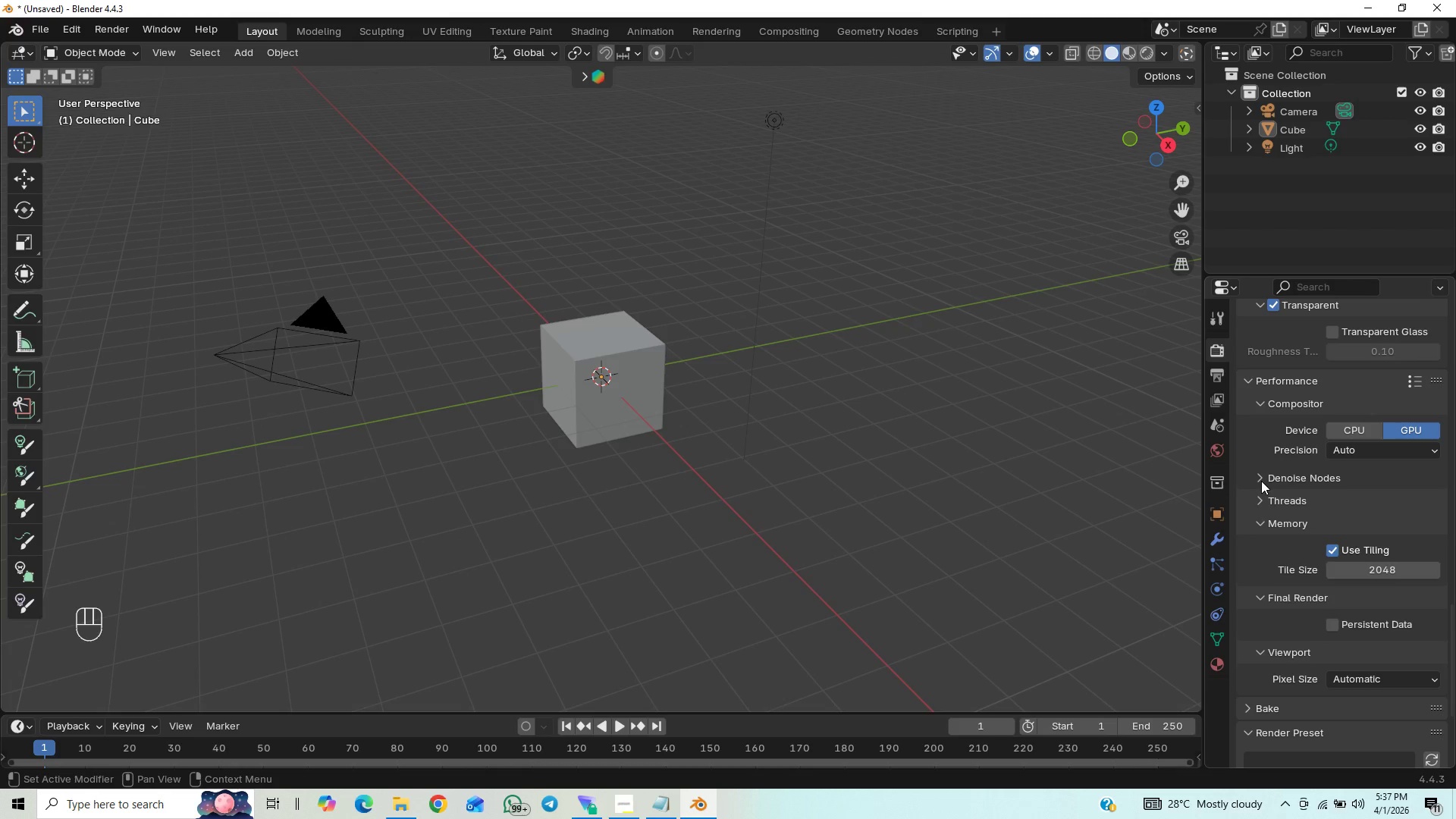 
left_click([1261, 481])
 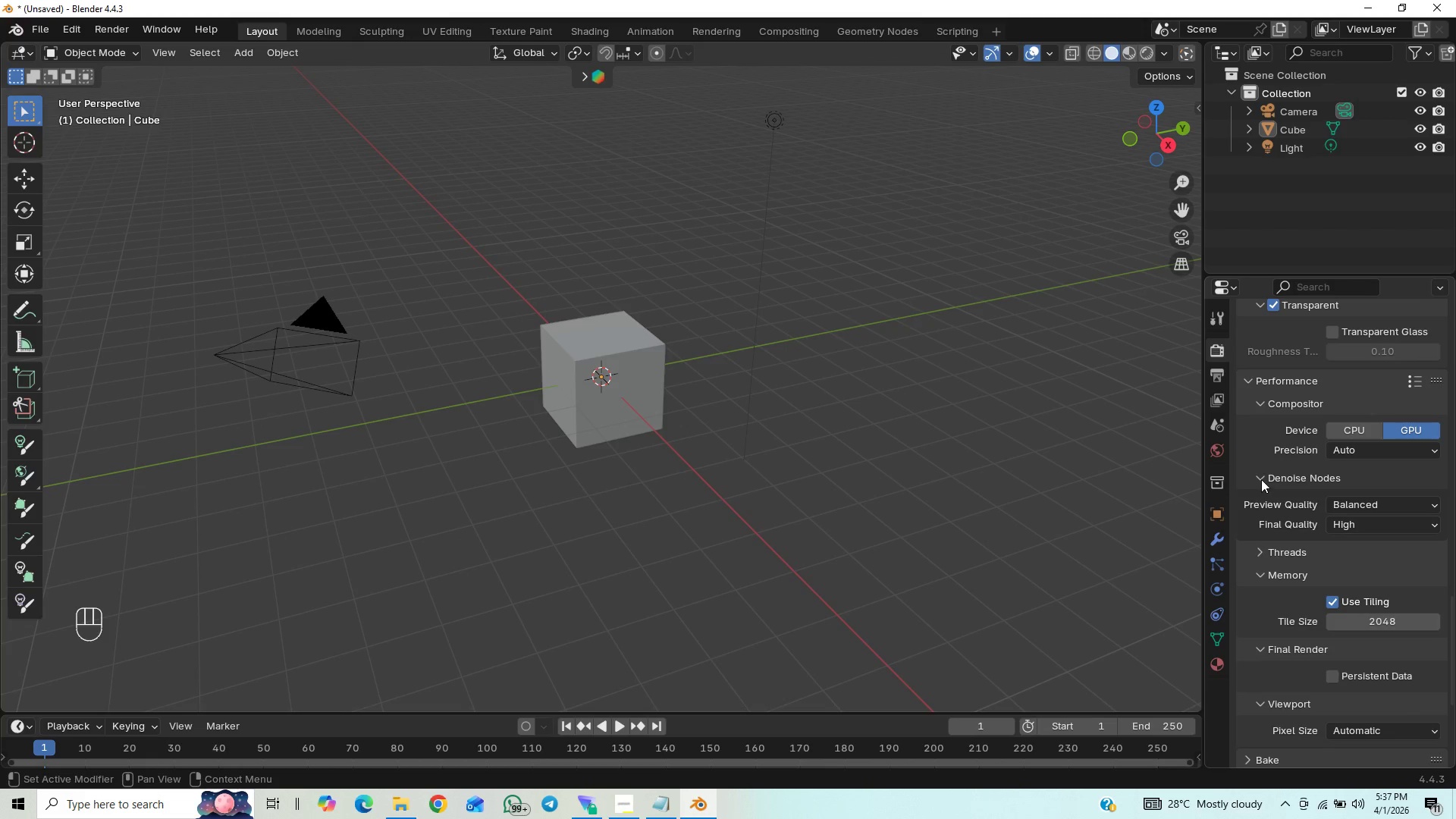 
left_click([1257, 472])
 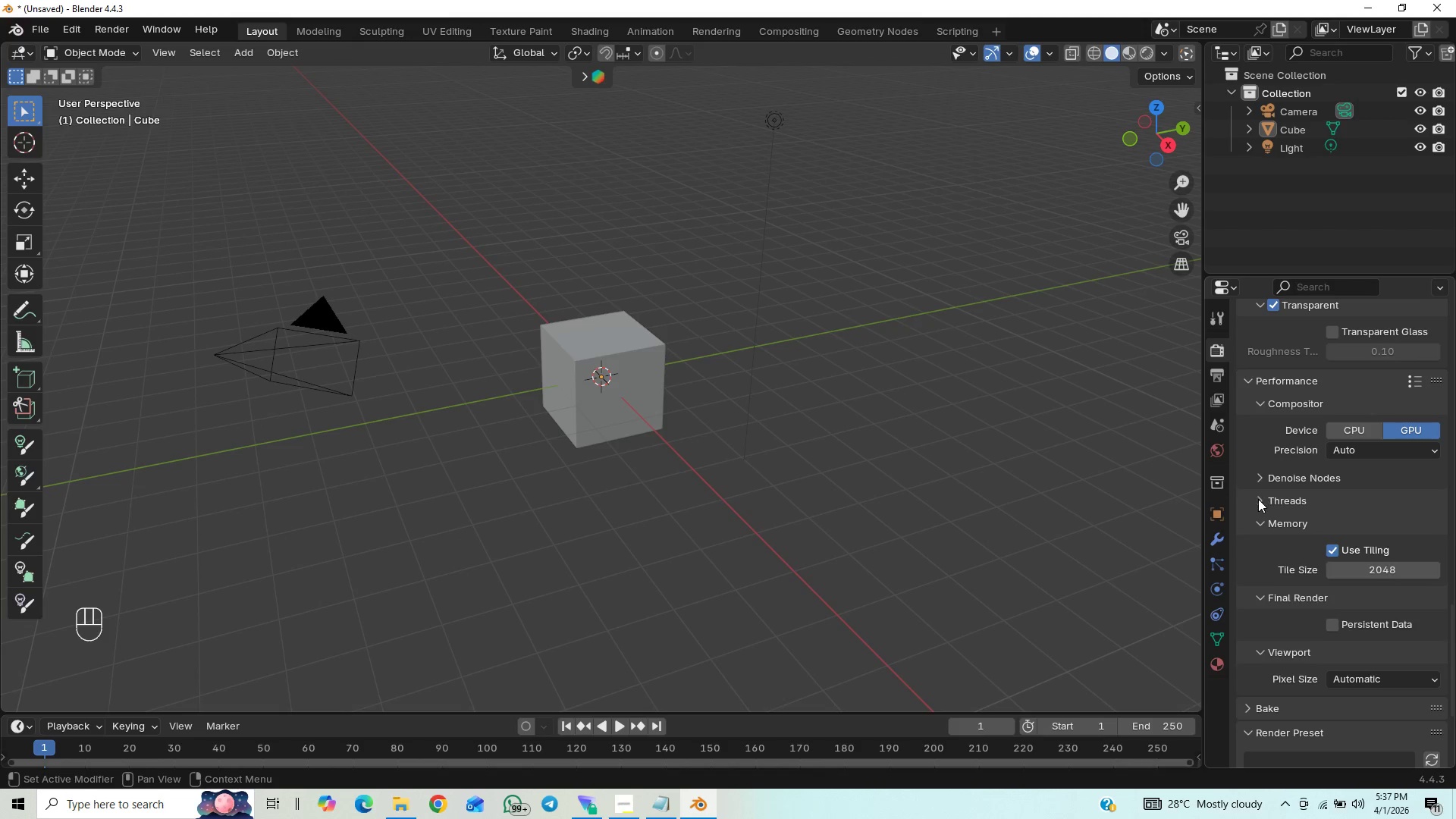 
left_click([1258, 499])
 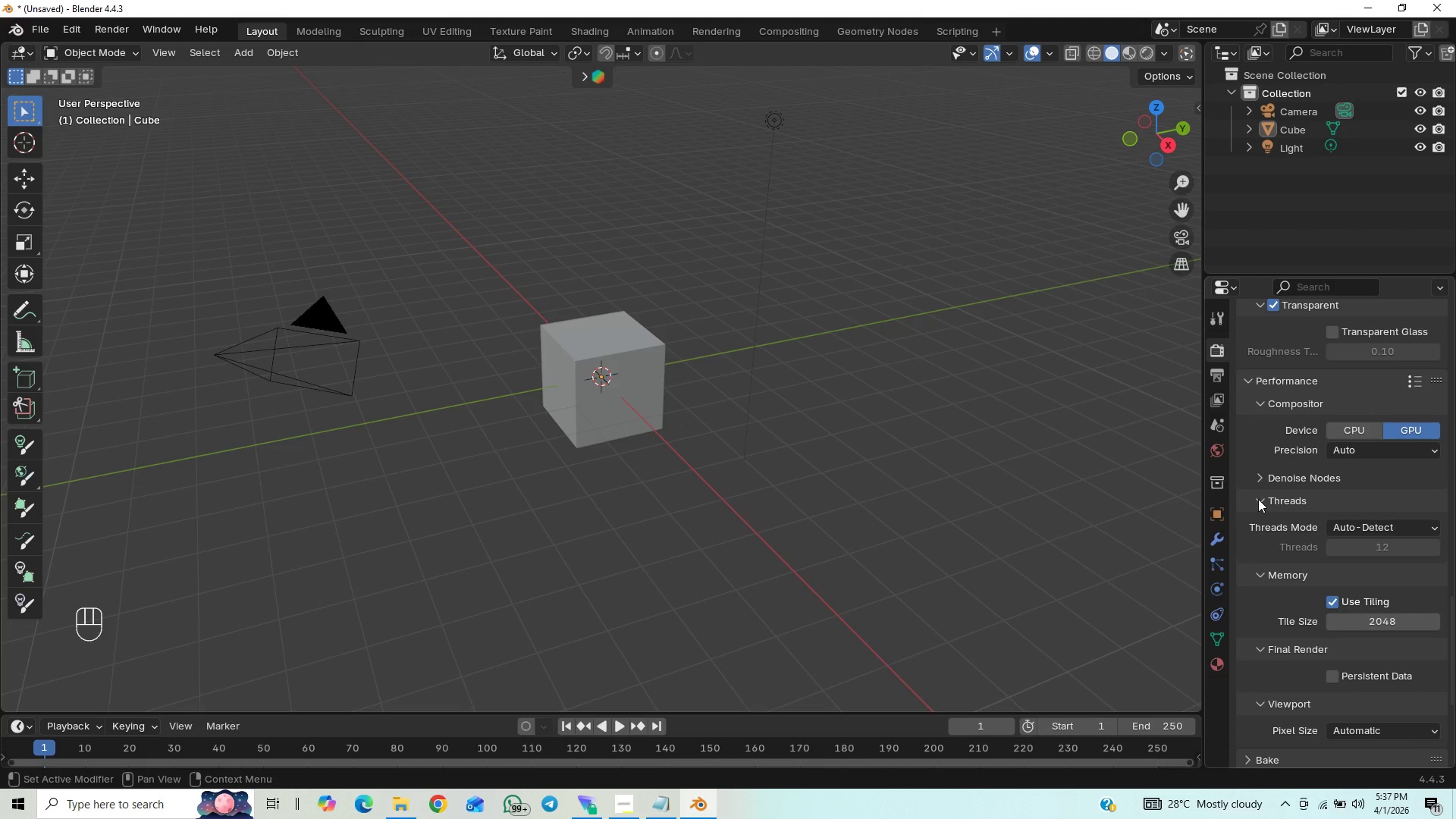 
left_click([1258, 499])
 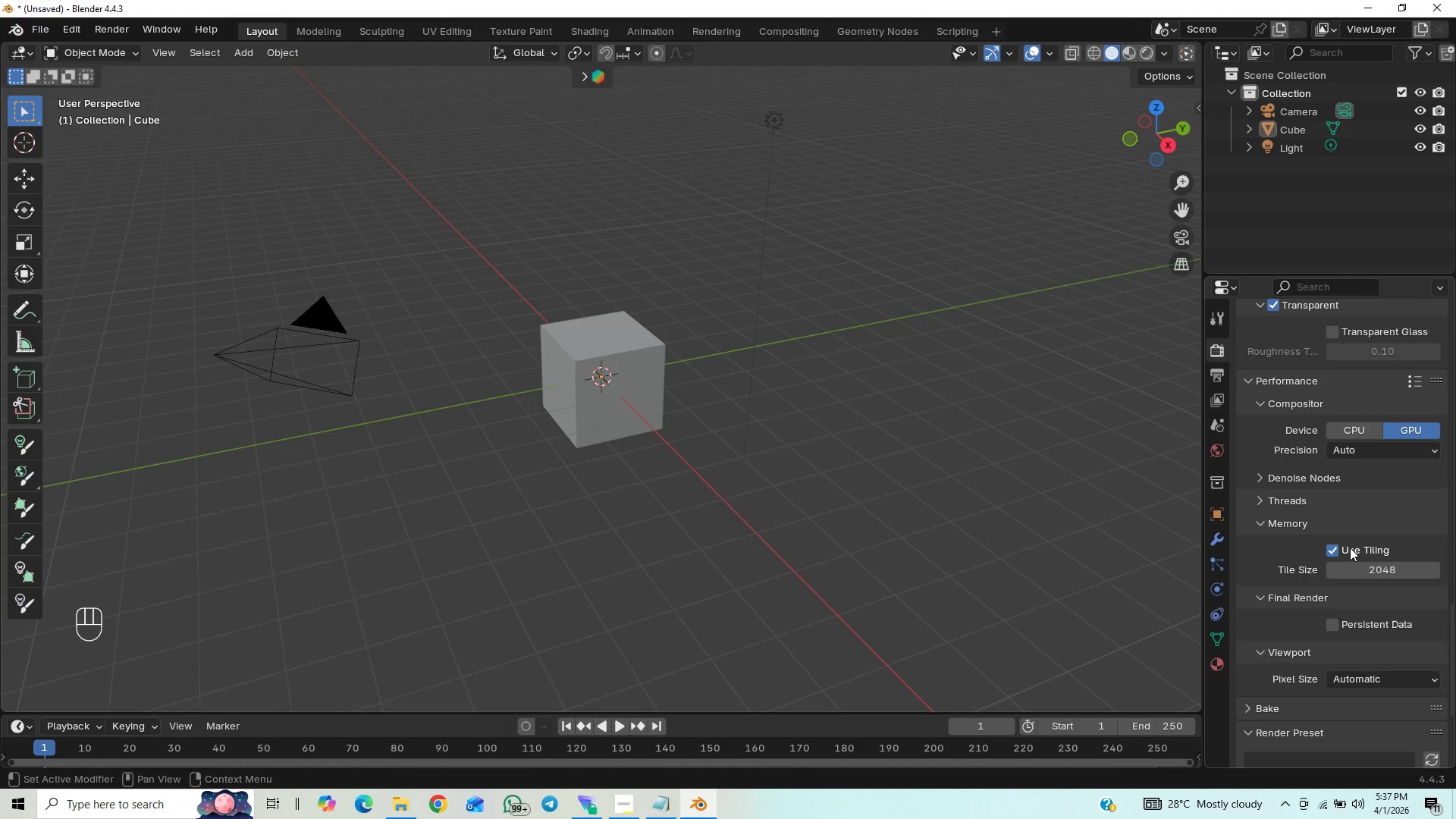 
left_click([1351, 566])